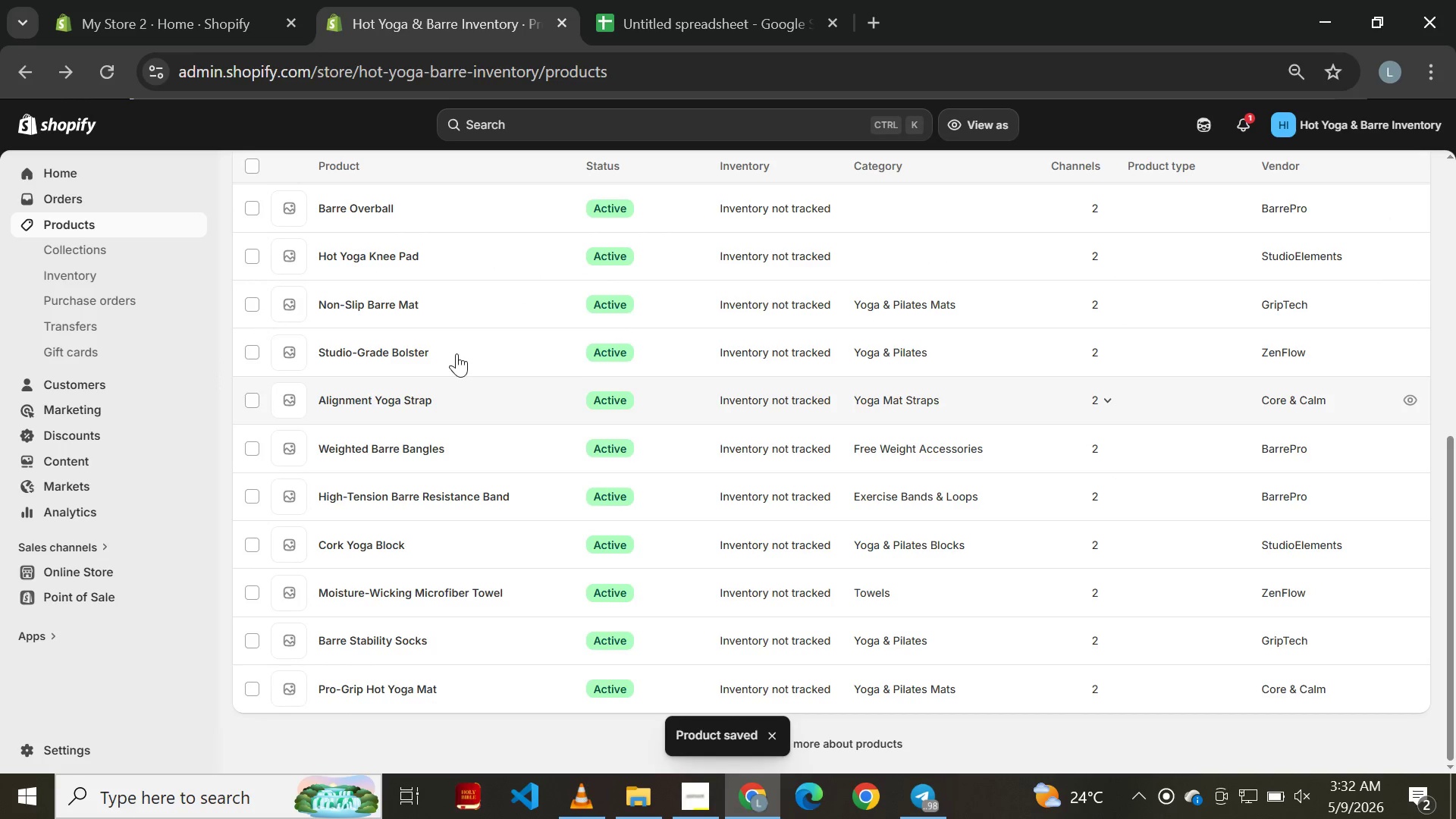 
scroll: coordinate [454, 353], scroll_direction: up, amount: 1.0
 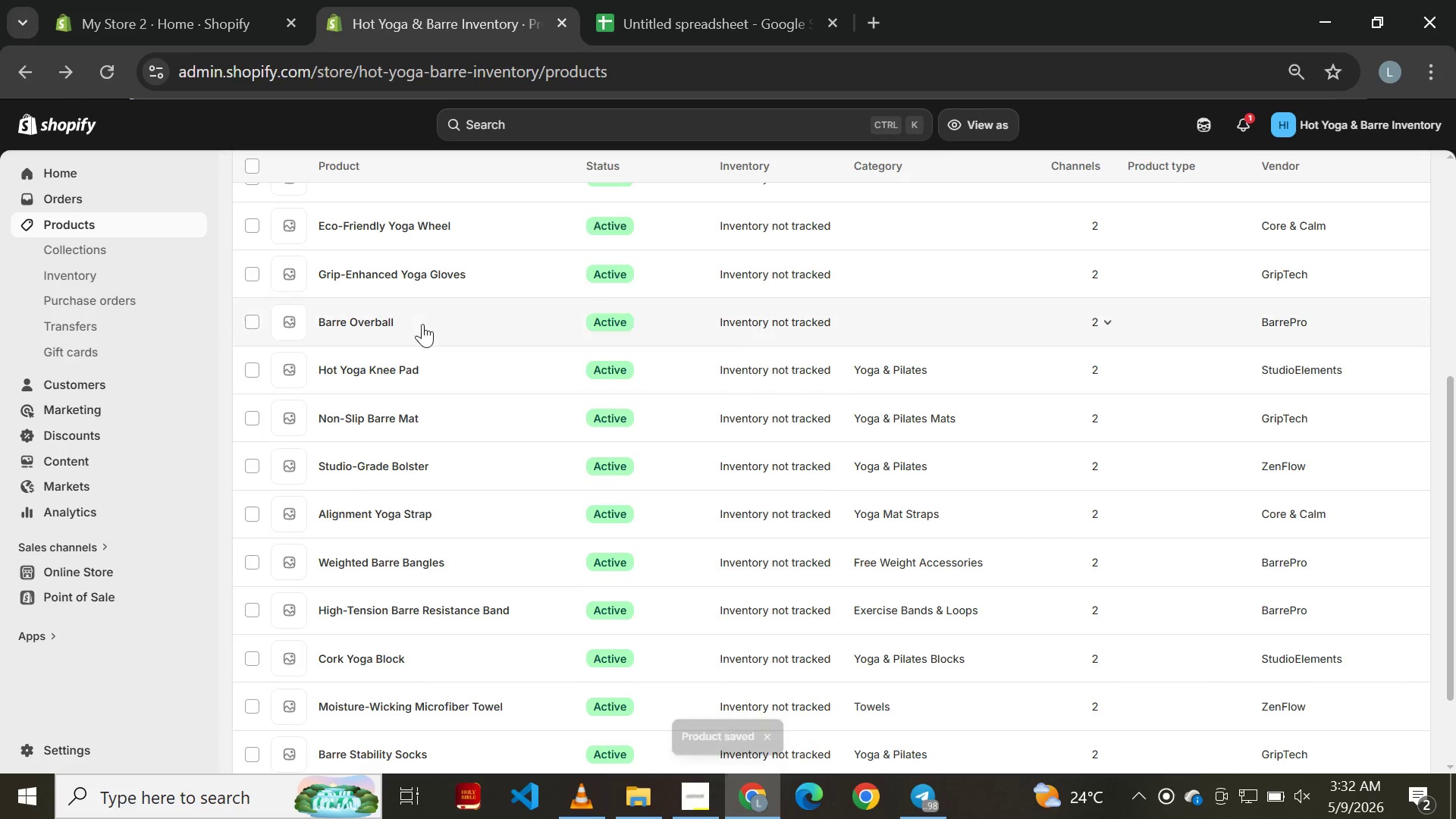 
left_click([361, 316])
 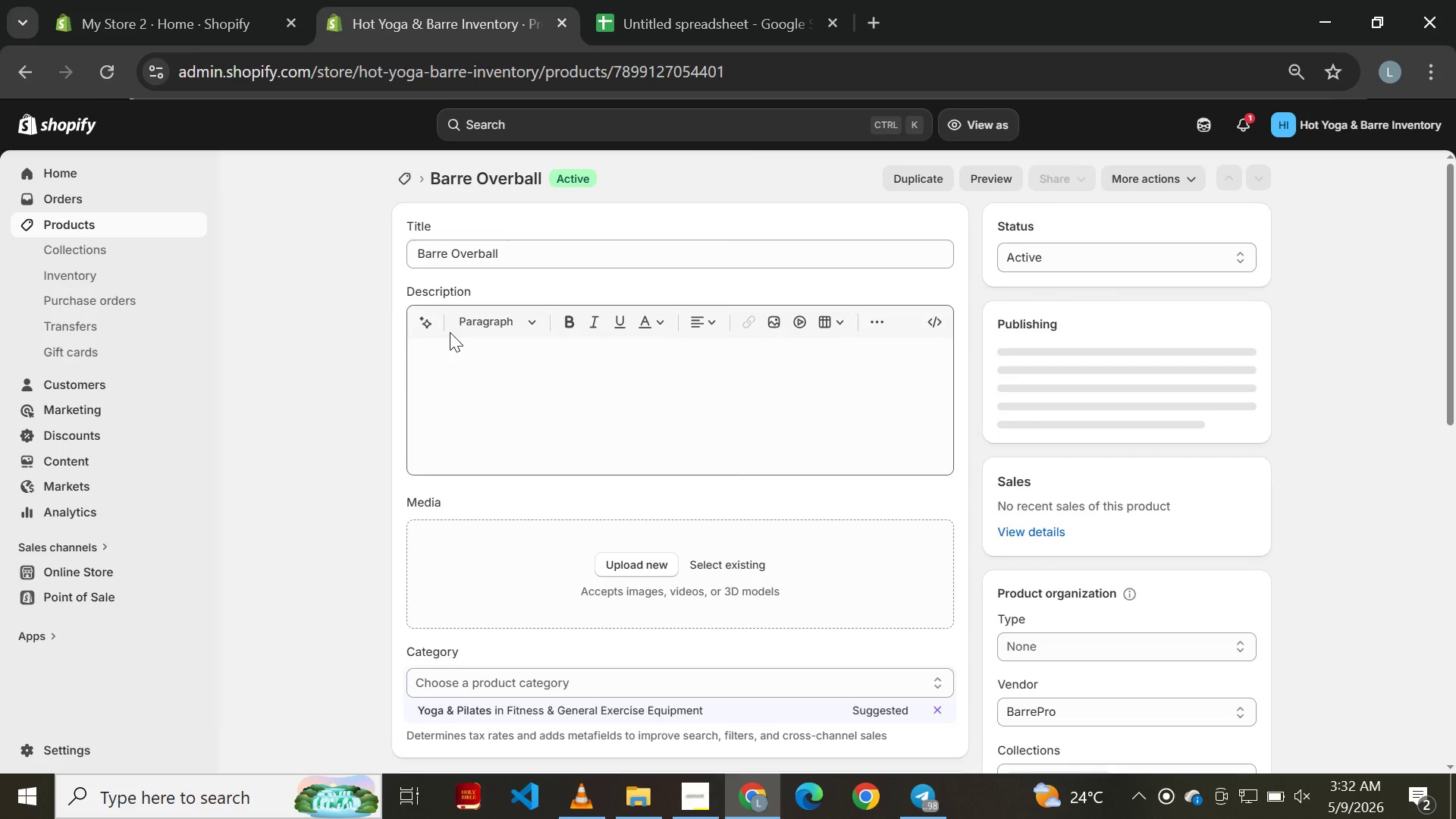 
scroll: coordinate [529, 347], scroll_direction: down, amount: 3.0
 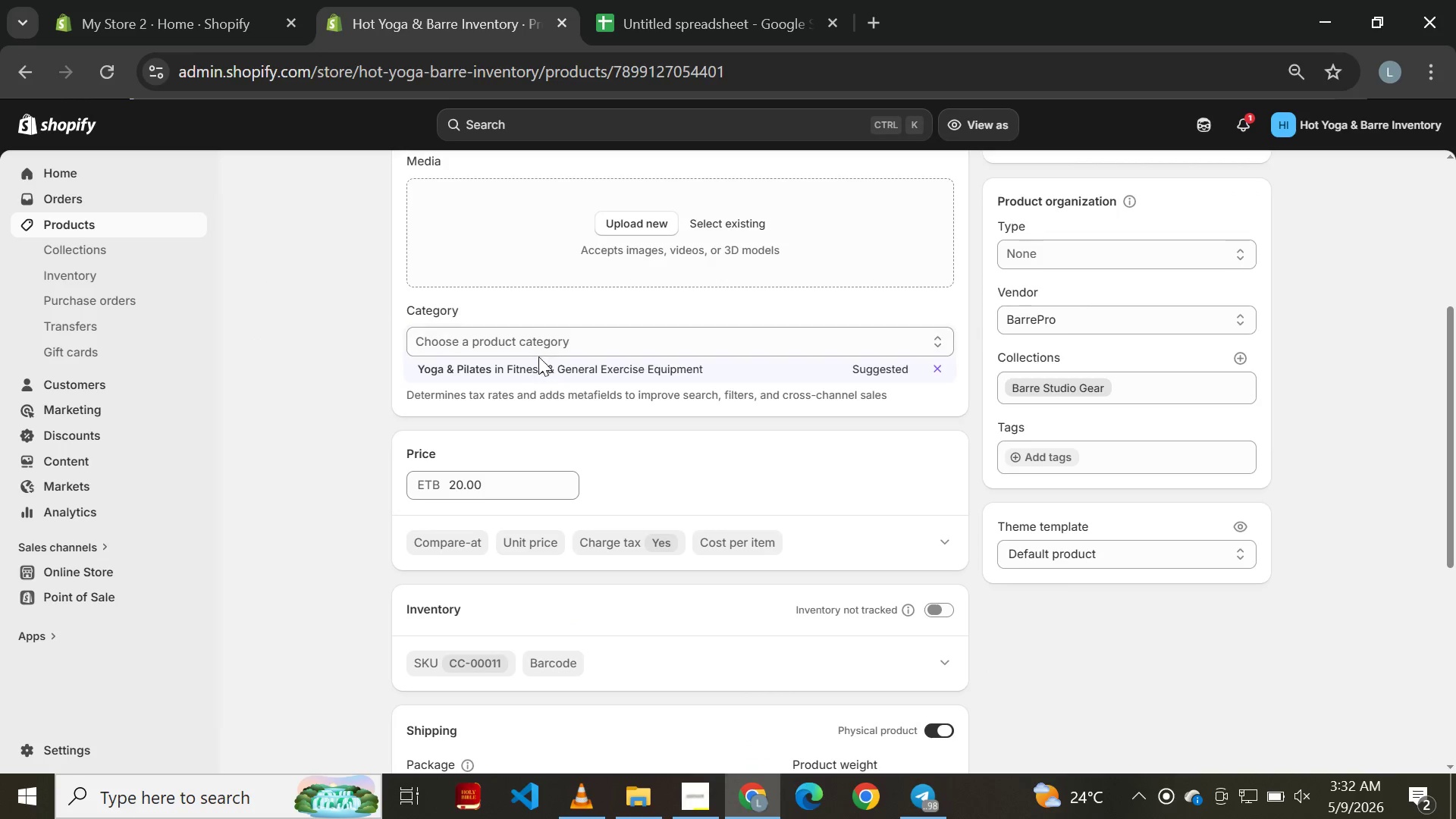 
left_click([540, 358])
 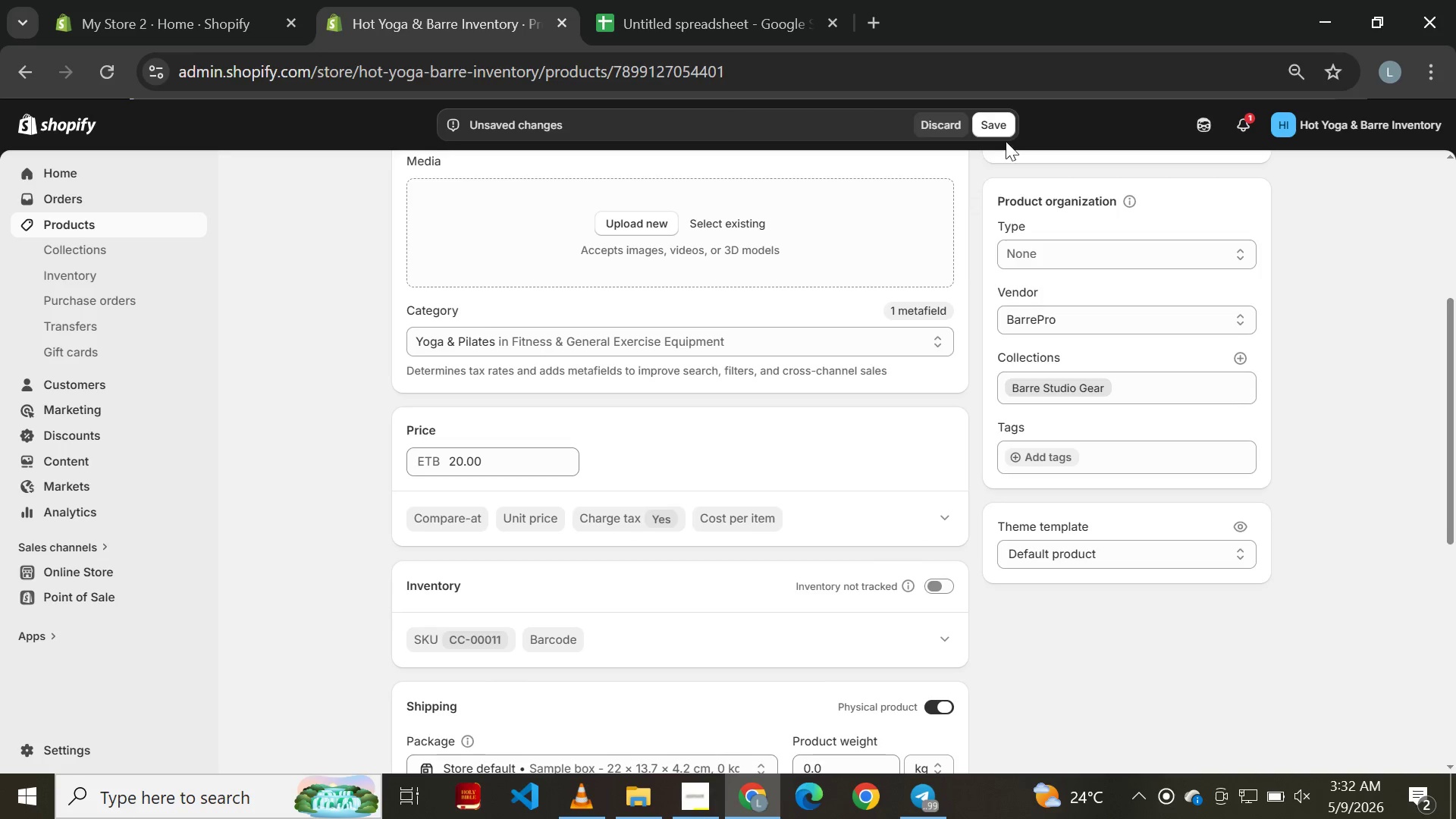 
left_click([1009, 118])
 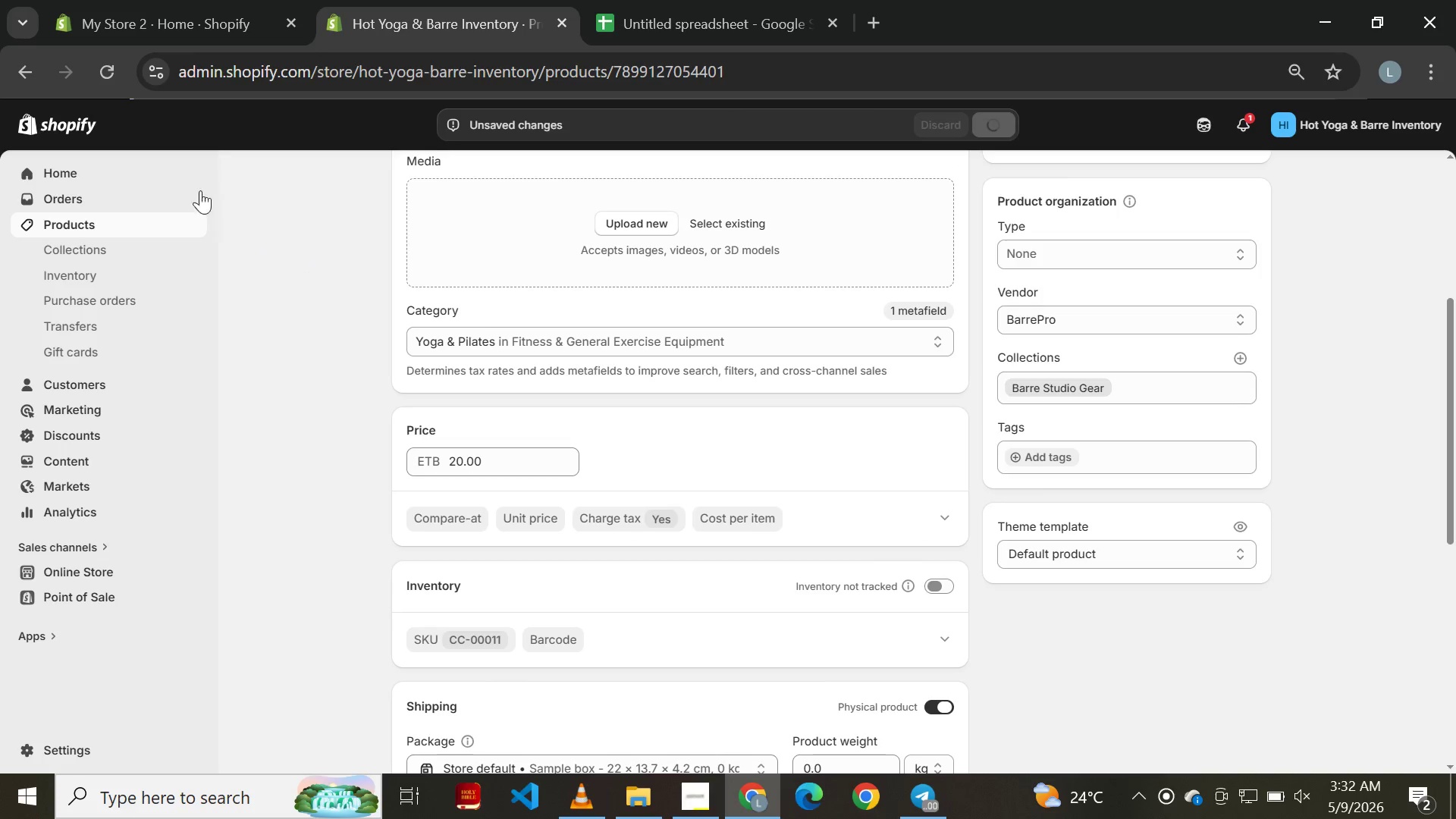 
wait(6.16)
 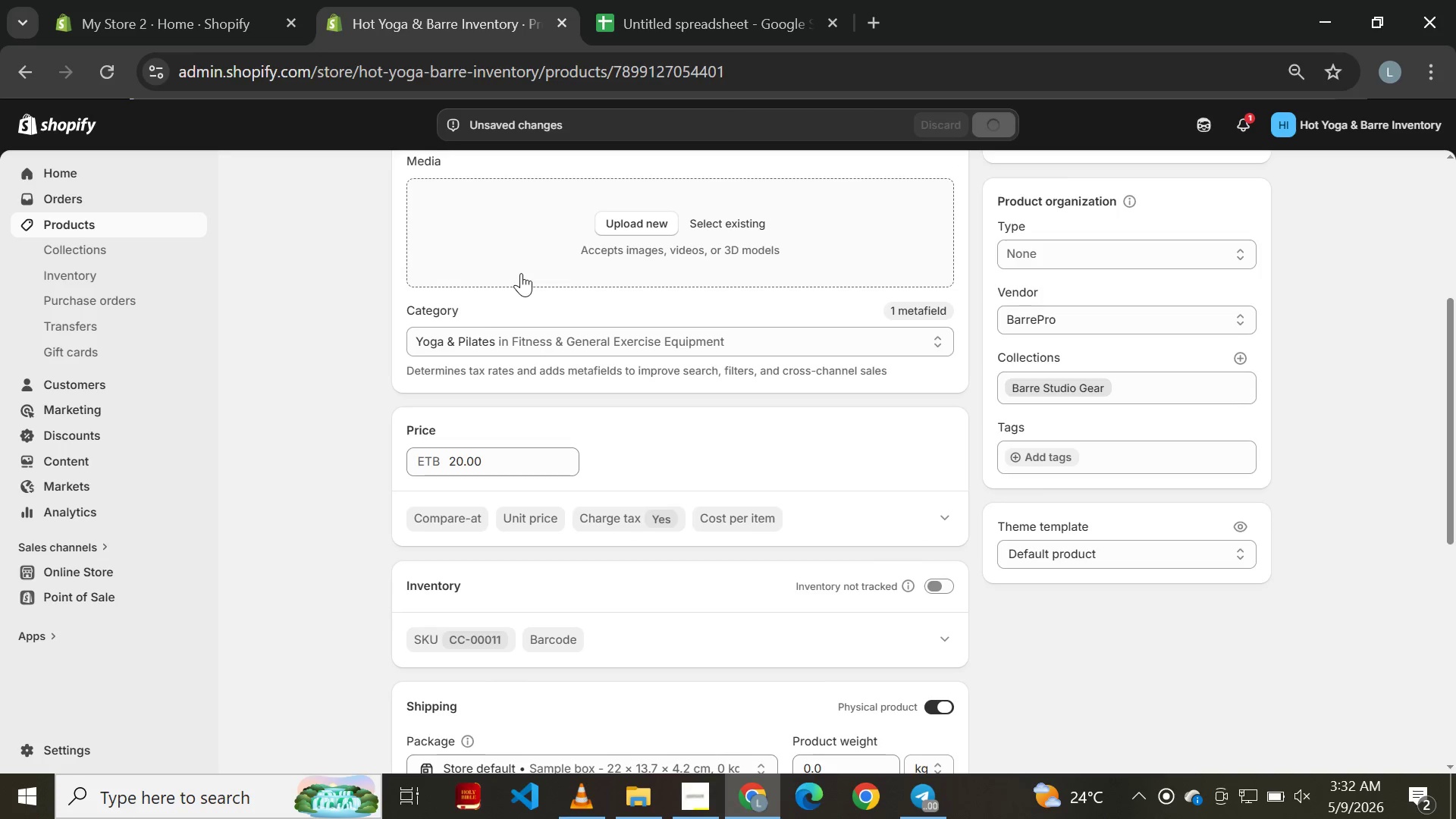 
left_click([17, 71])
 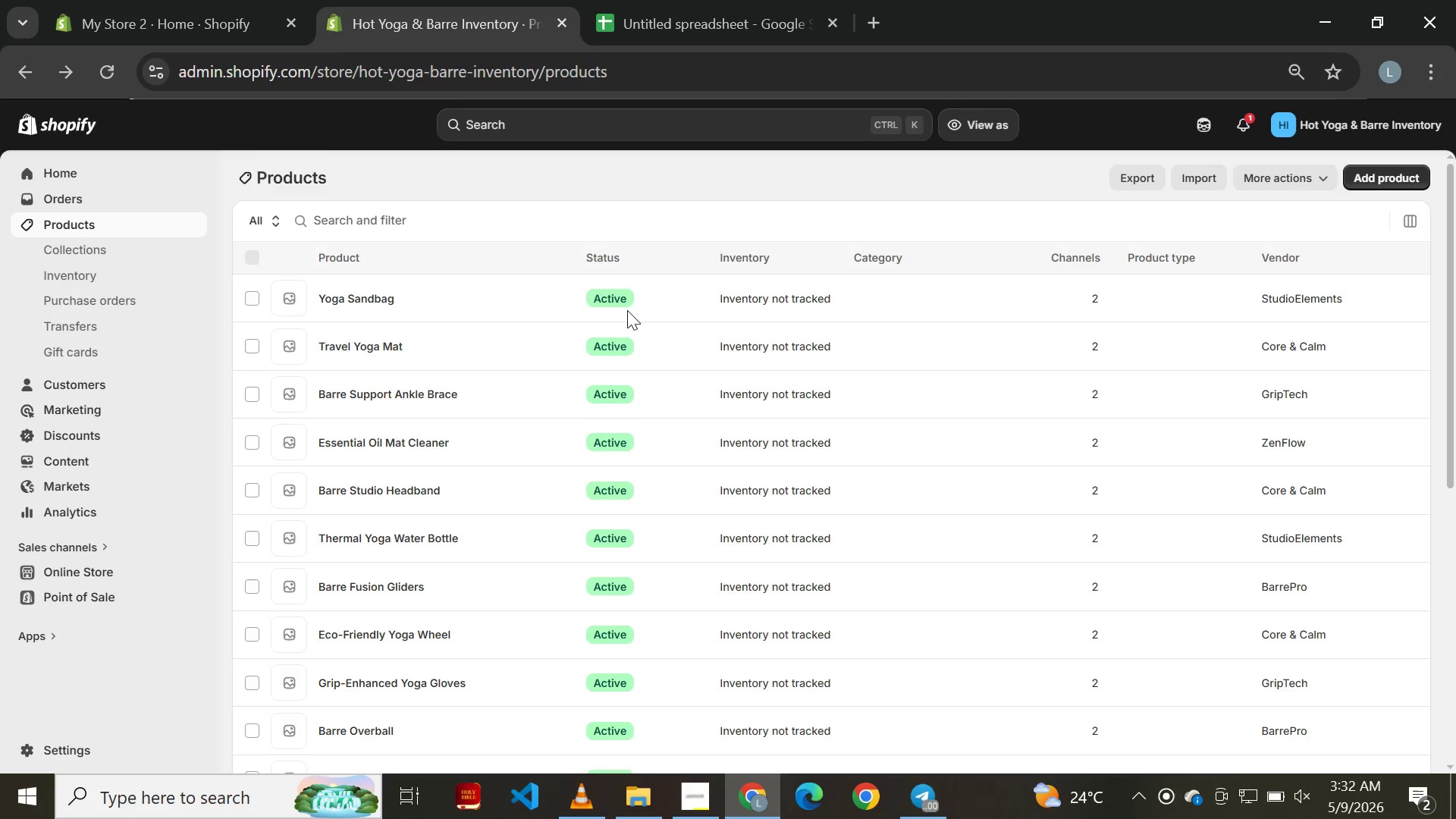 
scroll: coordinate [467, 375], scroll_direction: down, amount: 12.0
 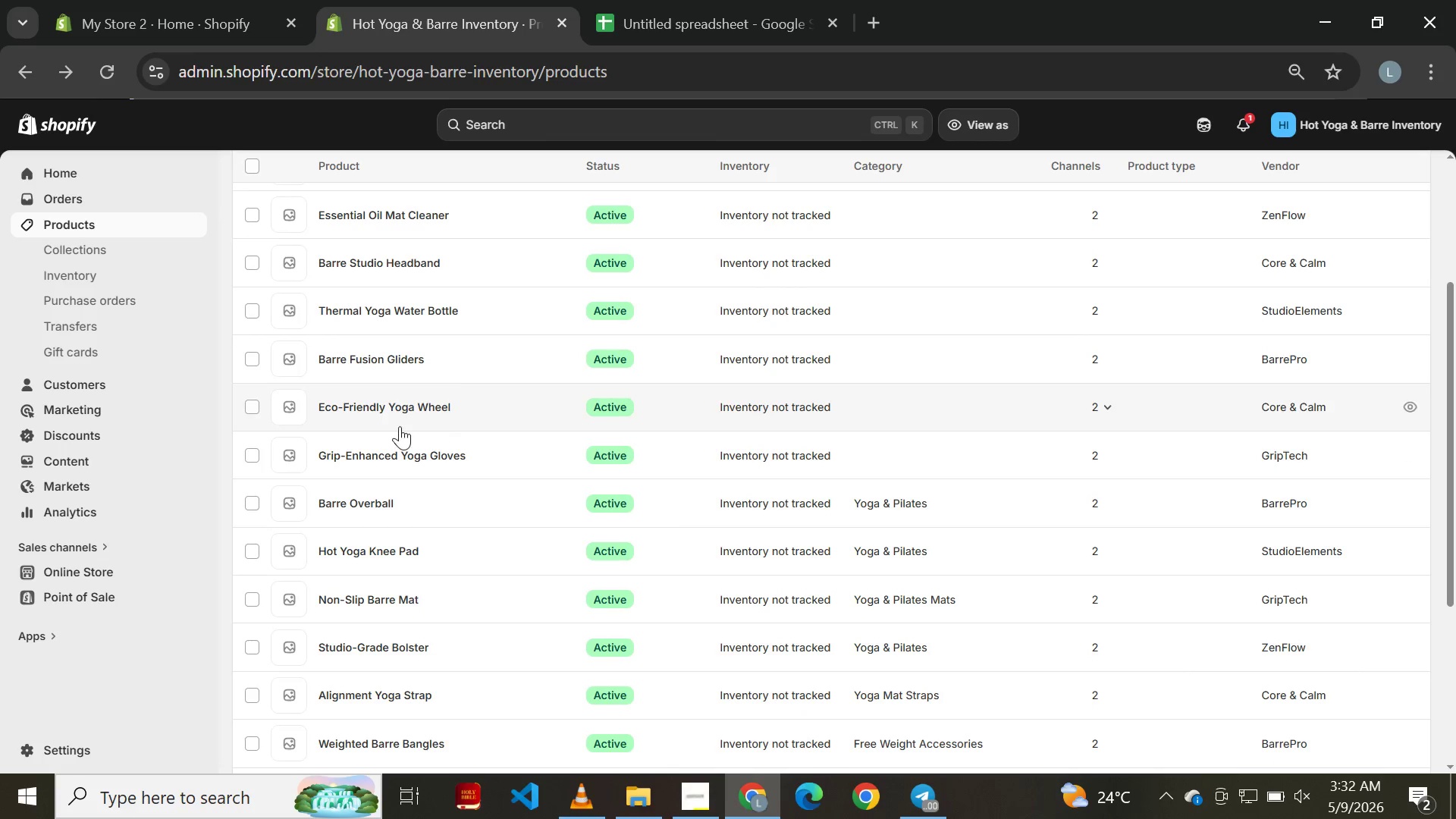 
left_click([407, 454])
 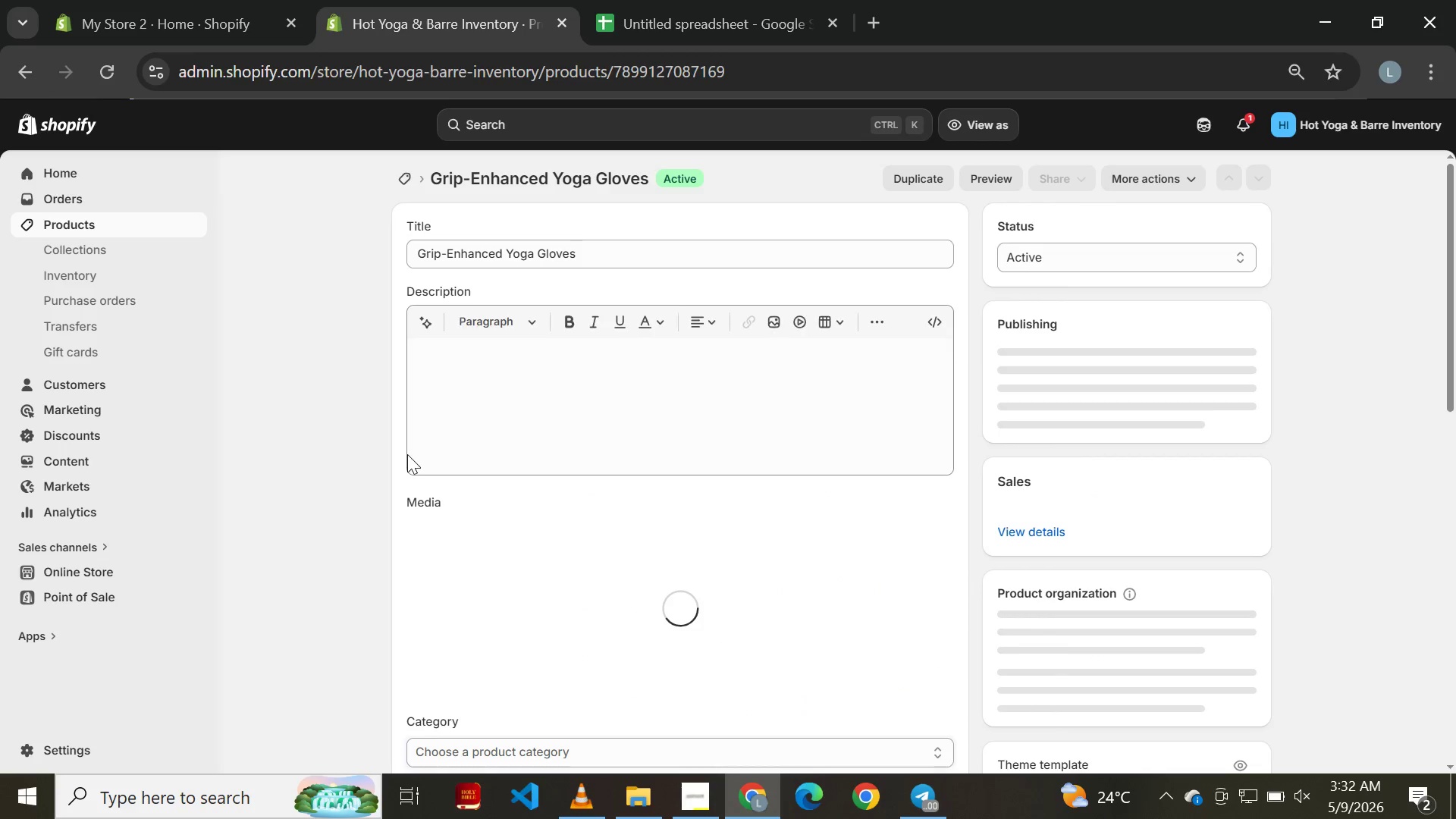 
scroll: coordinate [407, 454], scroll_direction: down, amount: 4.0
 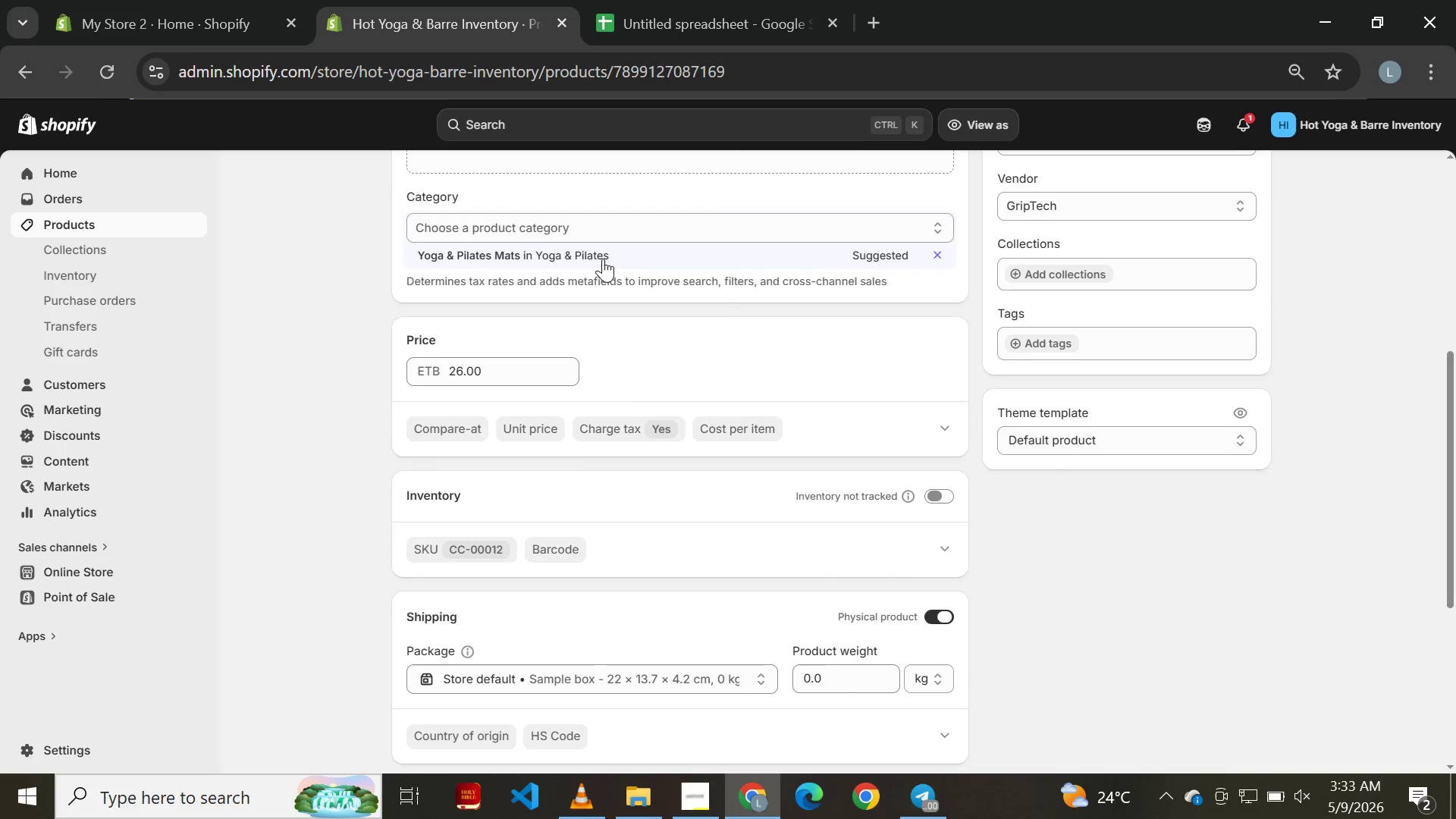 
left_click([603, 259])
 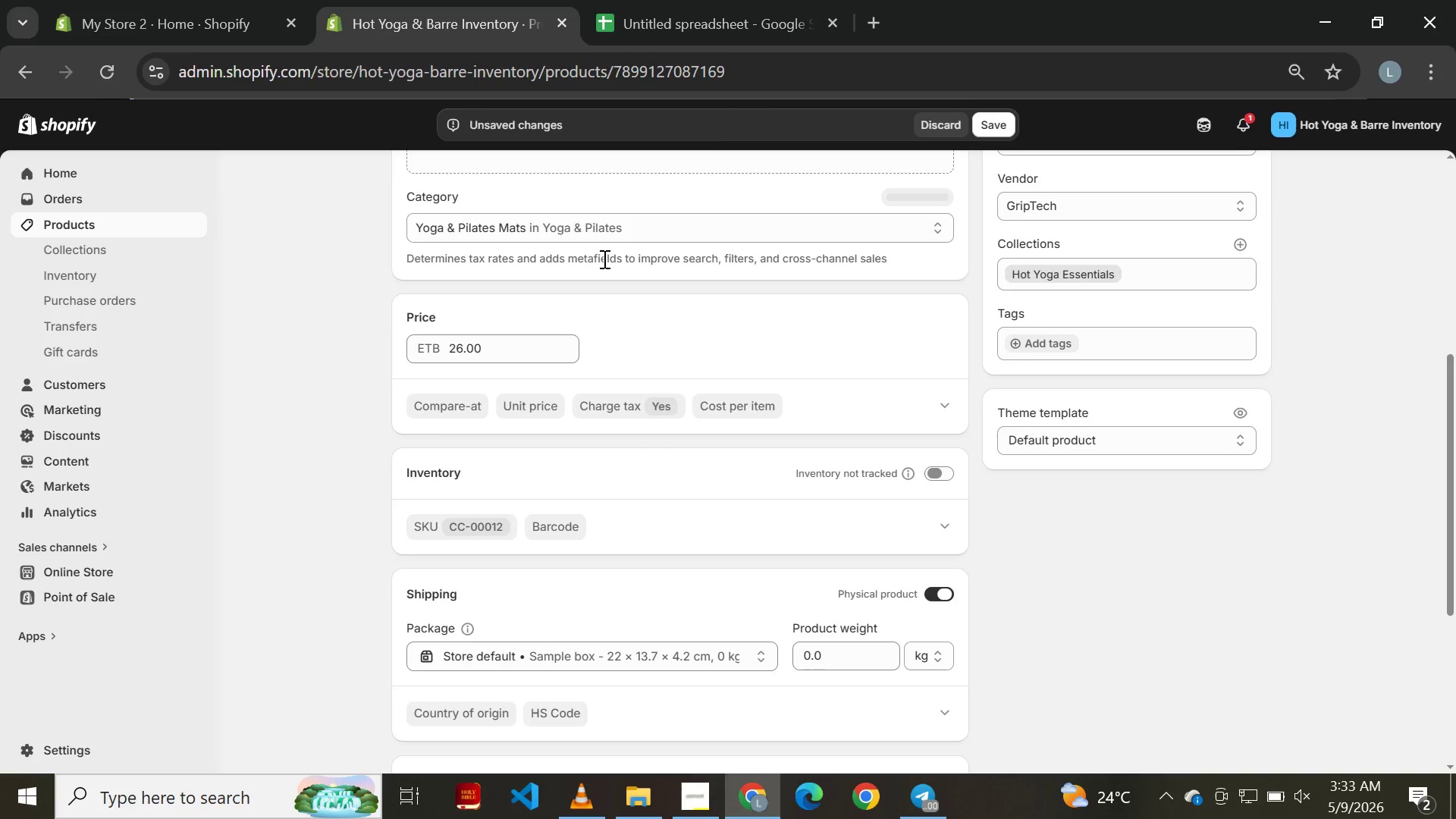 
scroll: coordinate [603, 259], scroll_direction: up, amount: 2.0
 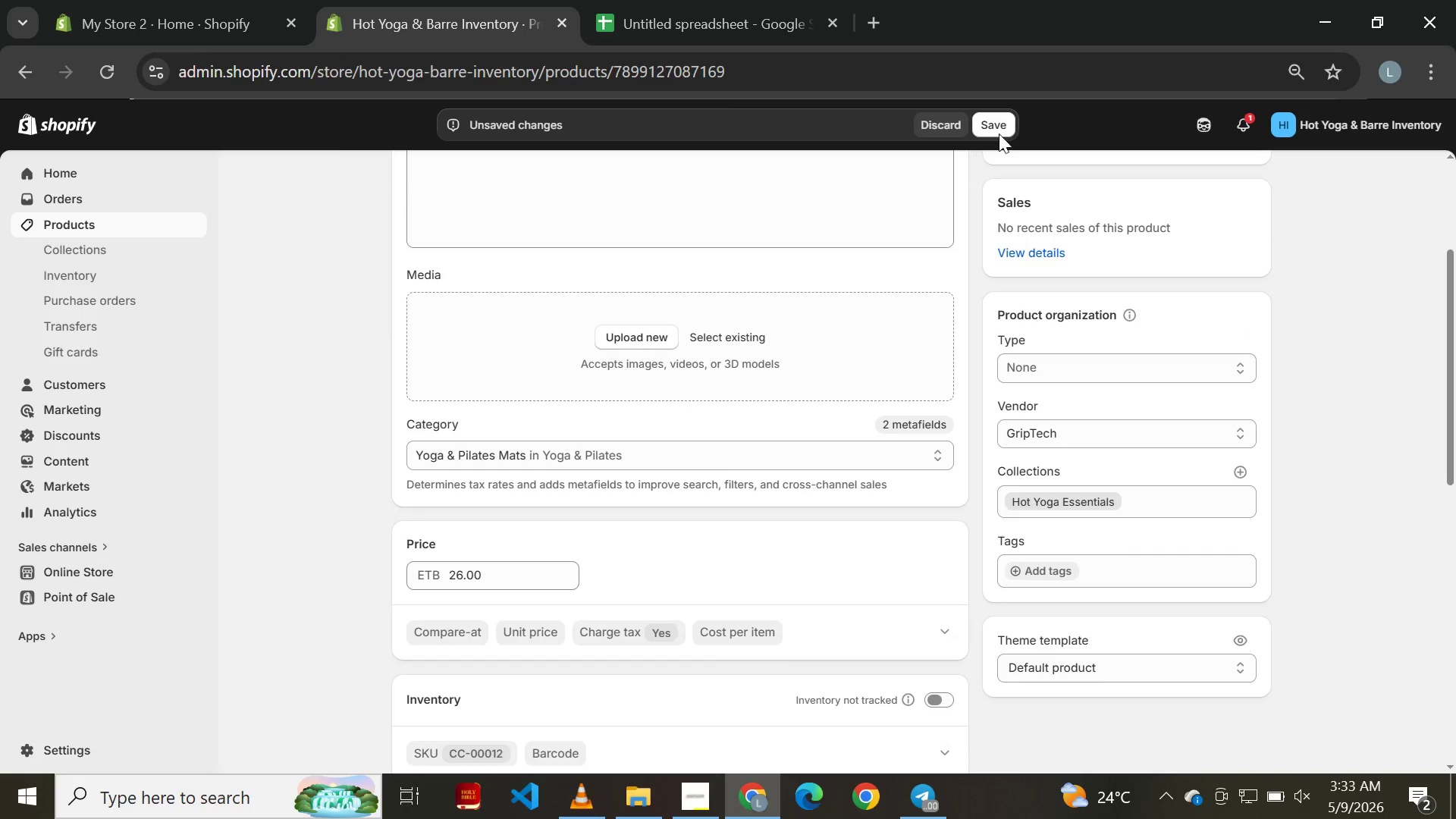 
left_click([1000, 130])
 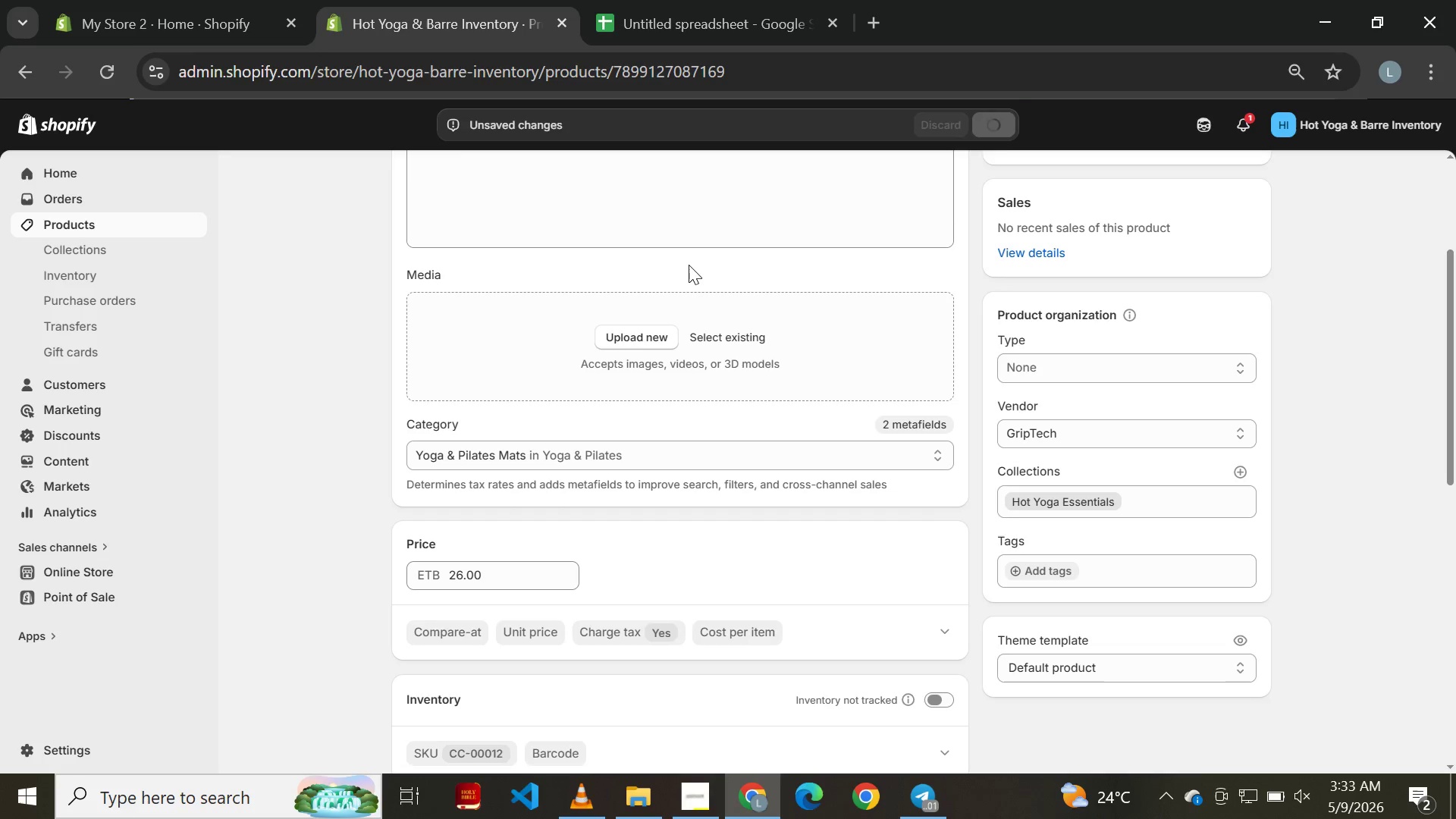 
wait(5.38)
 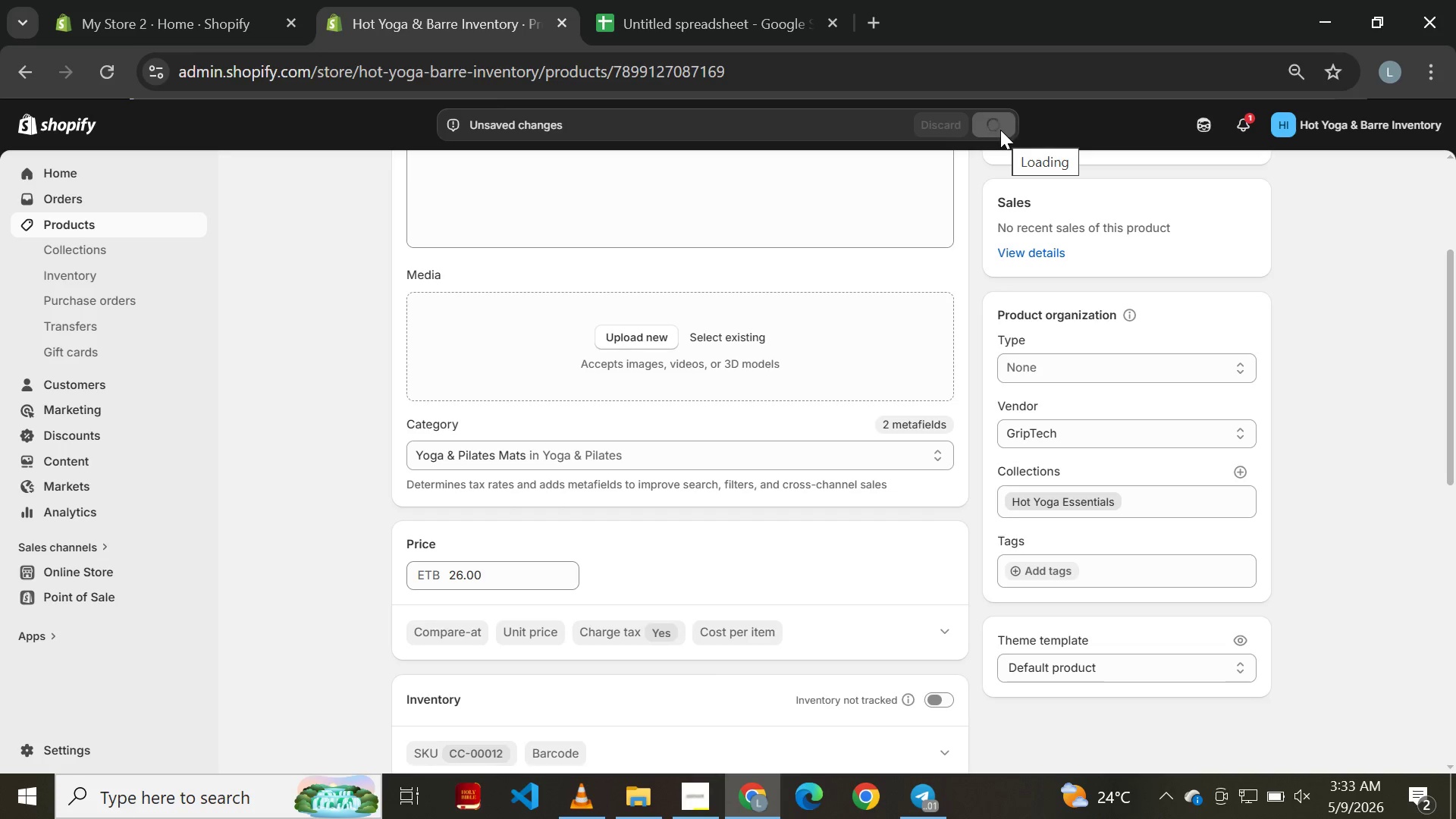 
left_click([27, 78])
 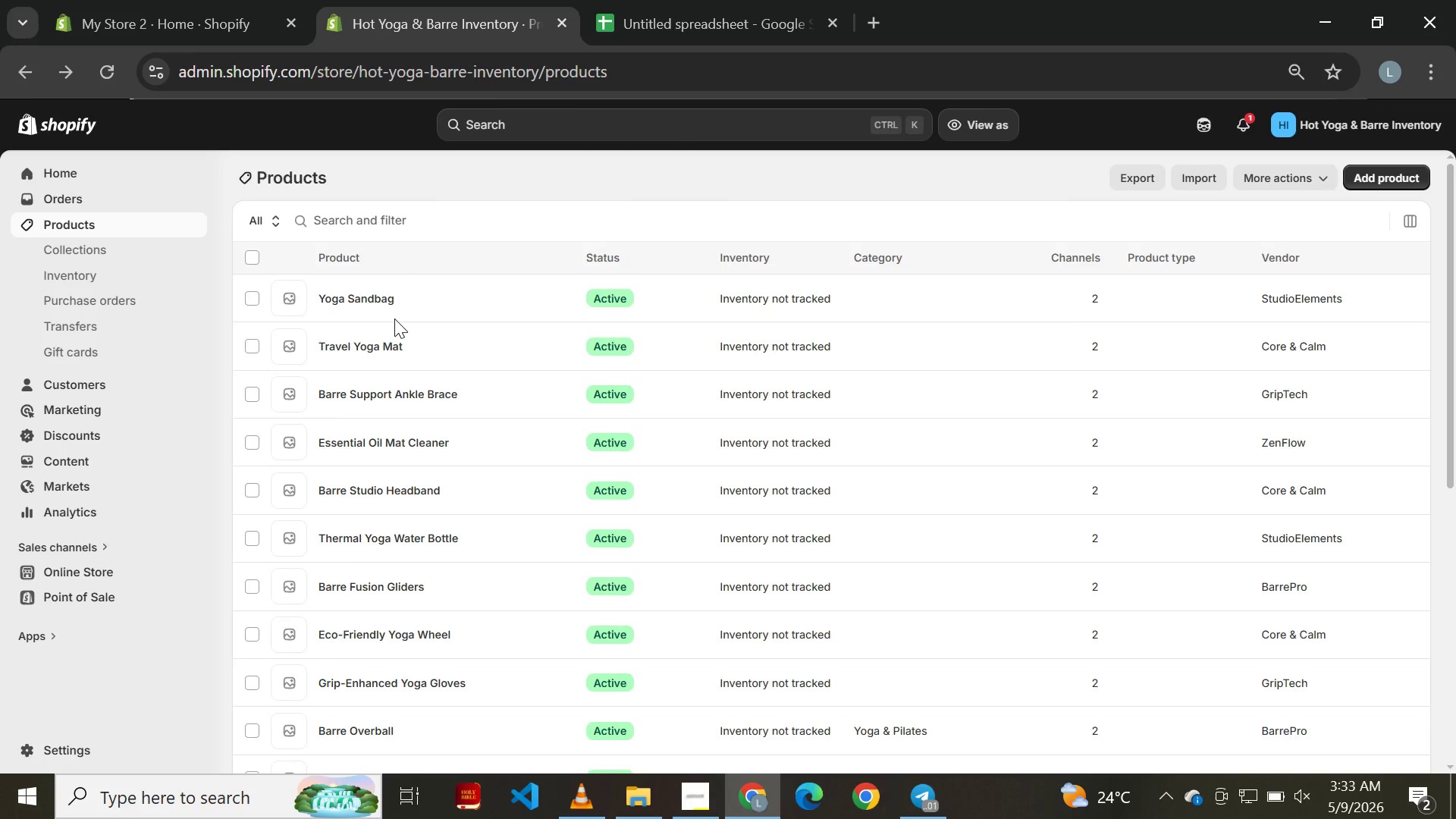 
scroll: coordinate [400, 344], scroll_direction: down, amount: 5.0
 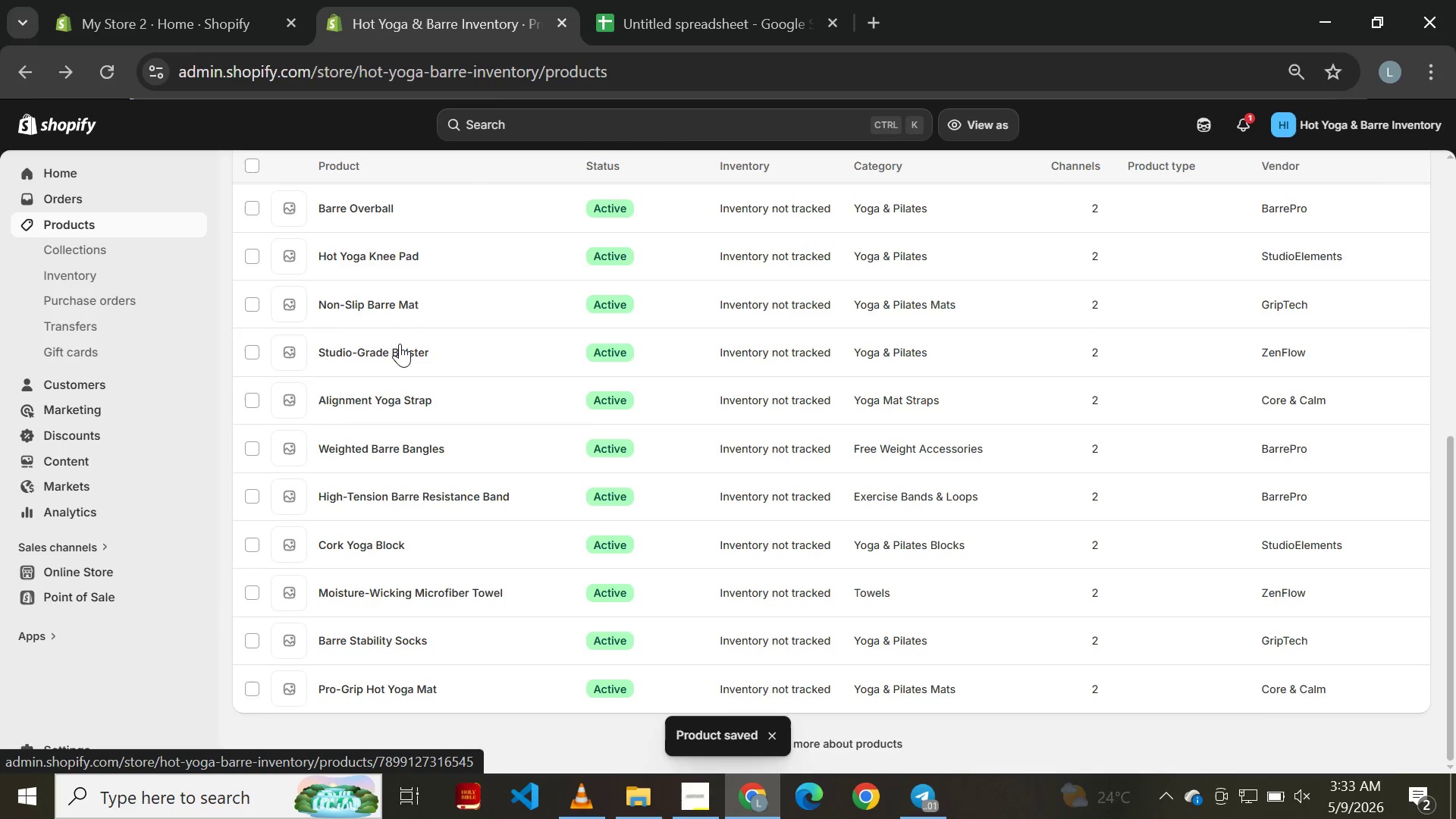 
scroll: coordinate [400, 344], scroll_direction: up, amount: 4.0
 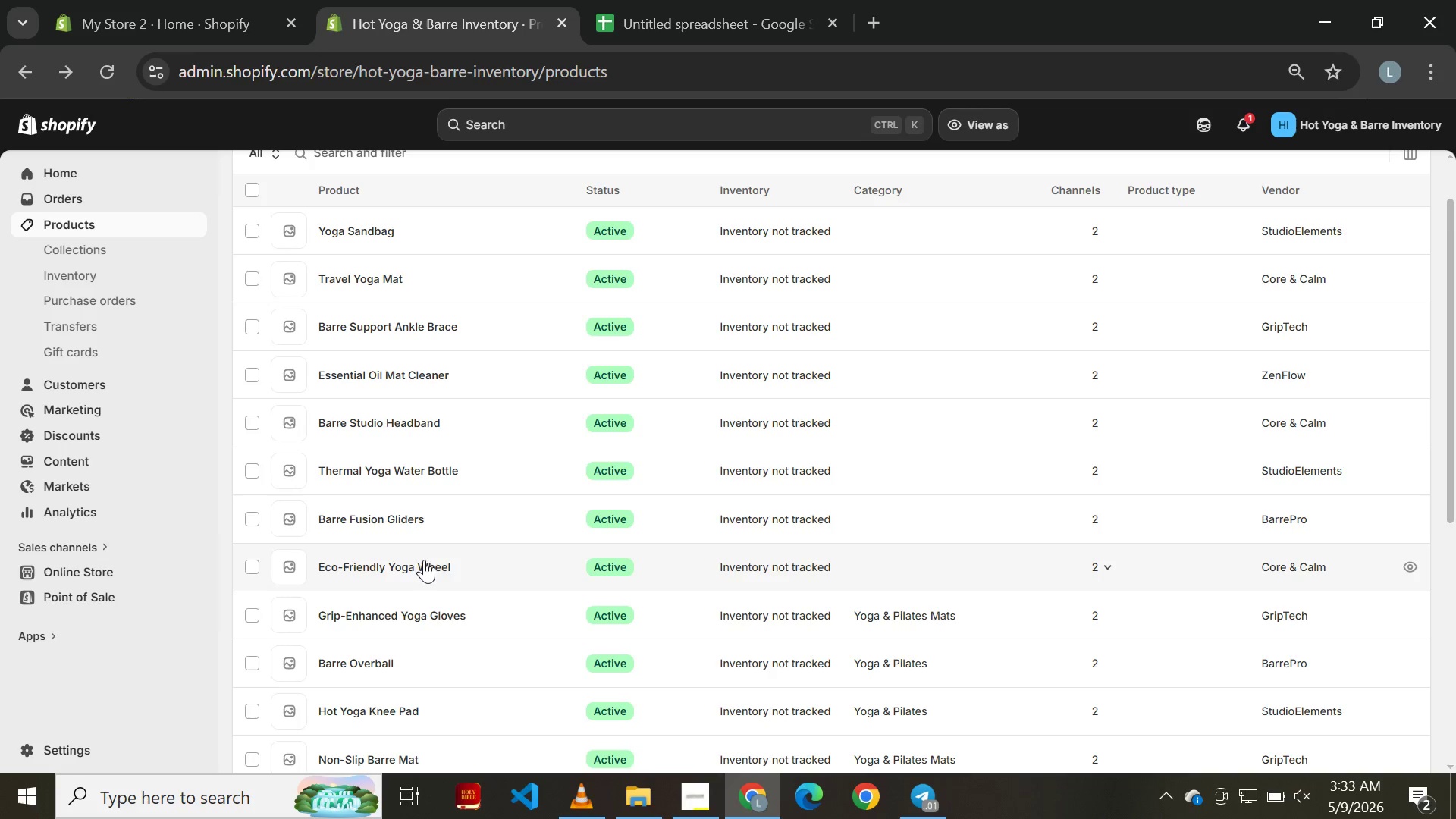 
left_click([422, 562])
 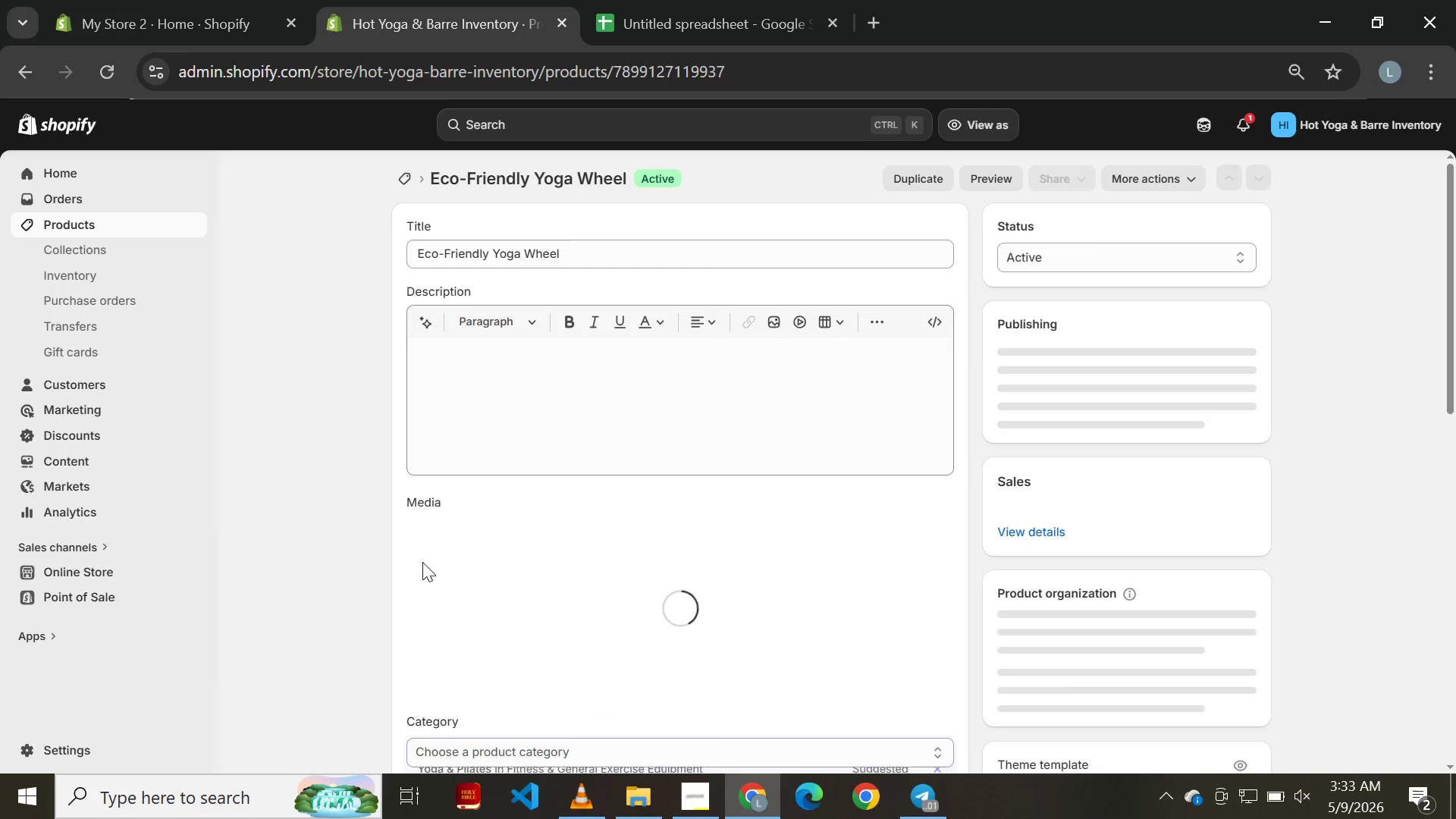 
scroll: coordinate [490, 503], scroll_direction: down, amount: 3.0
 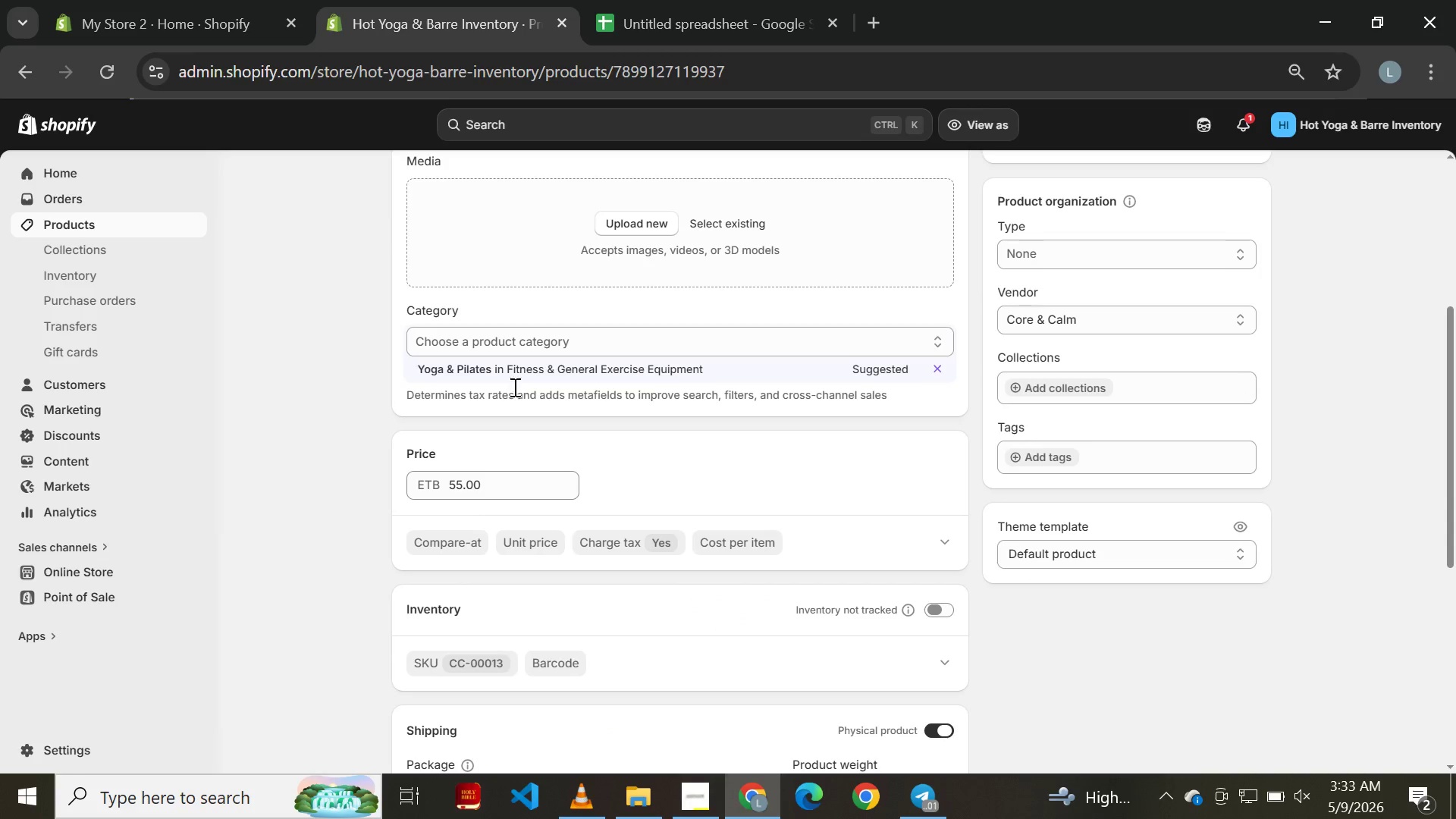 
left_click([520, 375])
 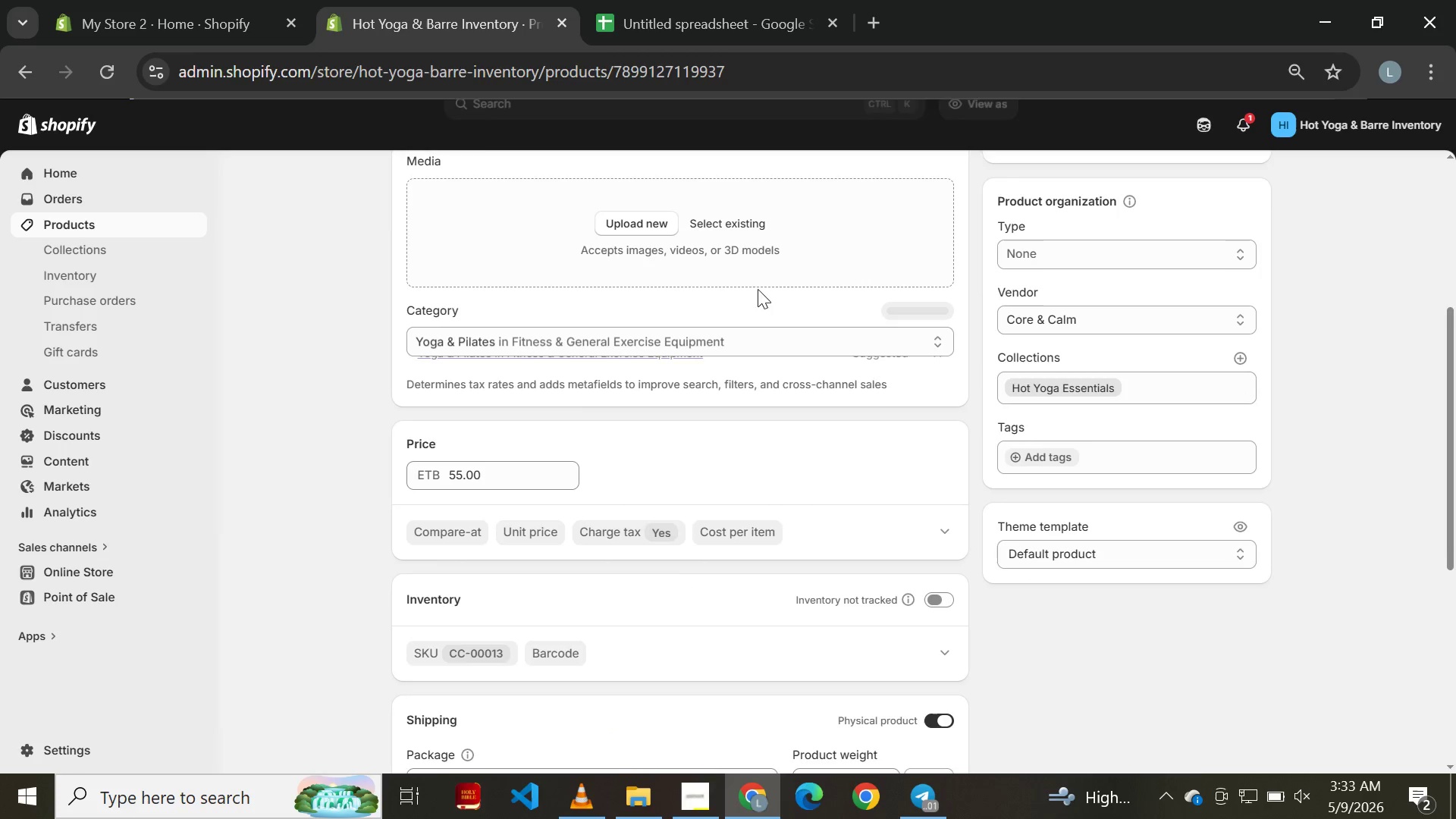 
scroll: coordinate [769, 289], scroll_direction: up, amount: 2.0
 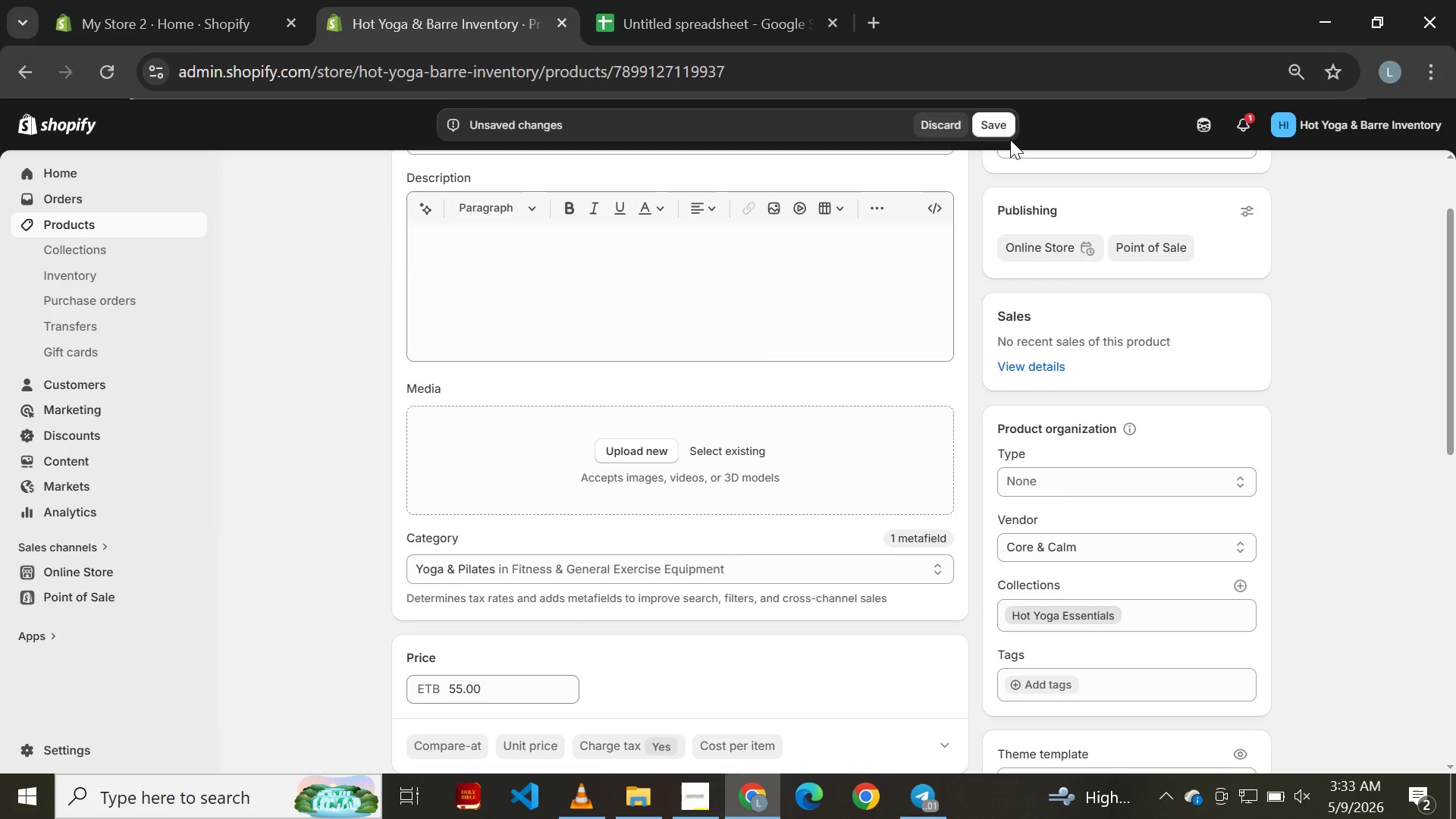 
left_click([1004, 134])
 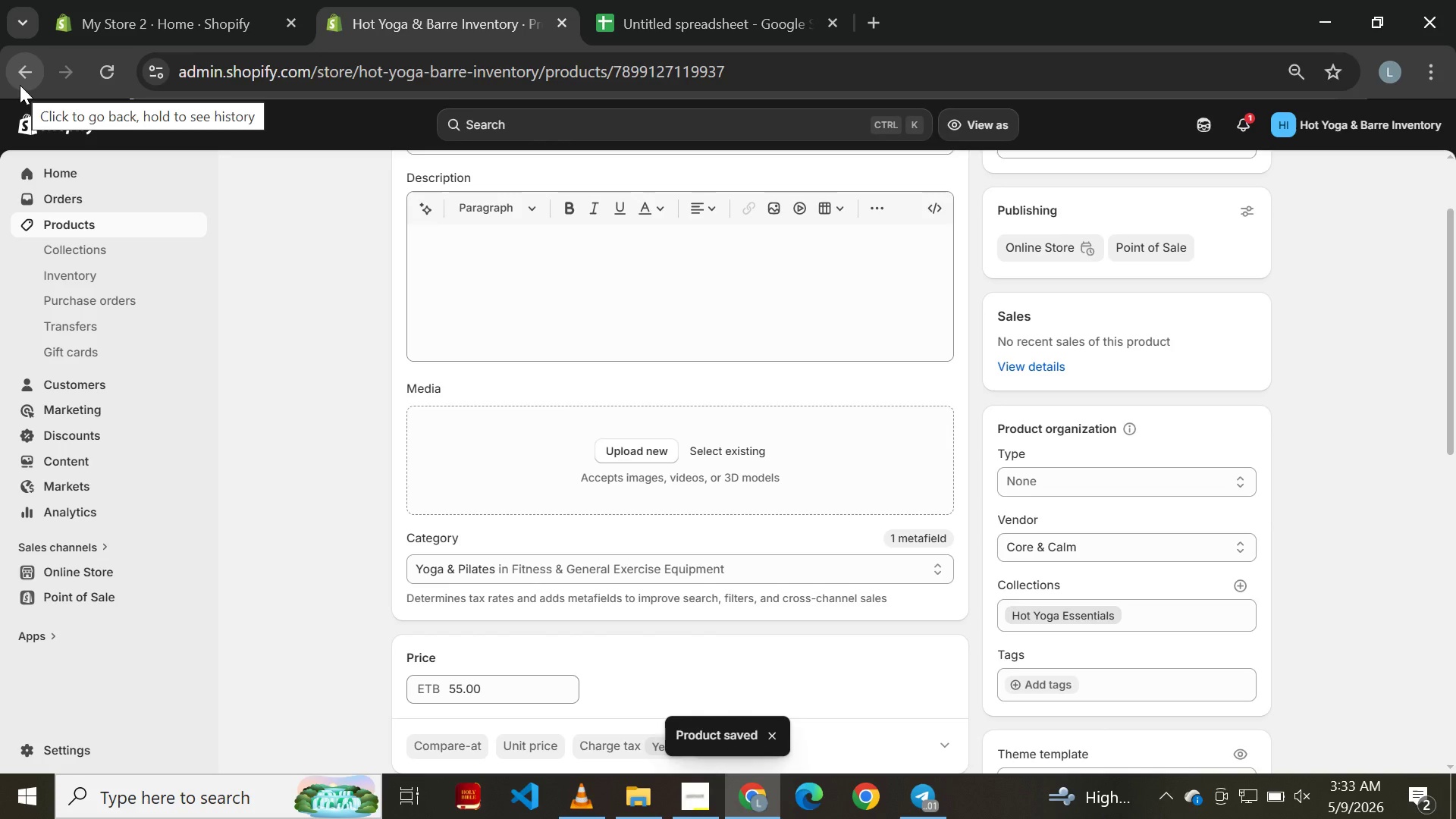 
wait(9.78)
 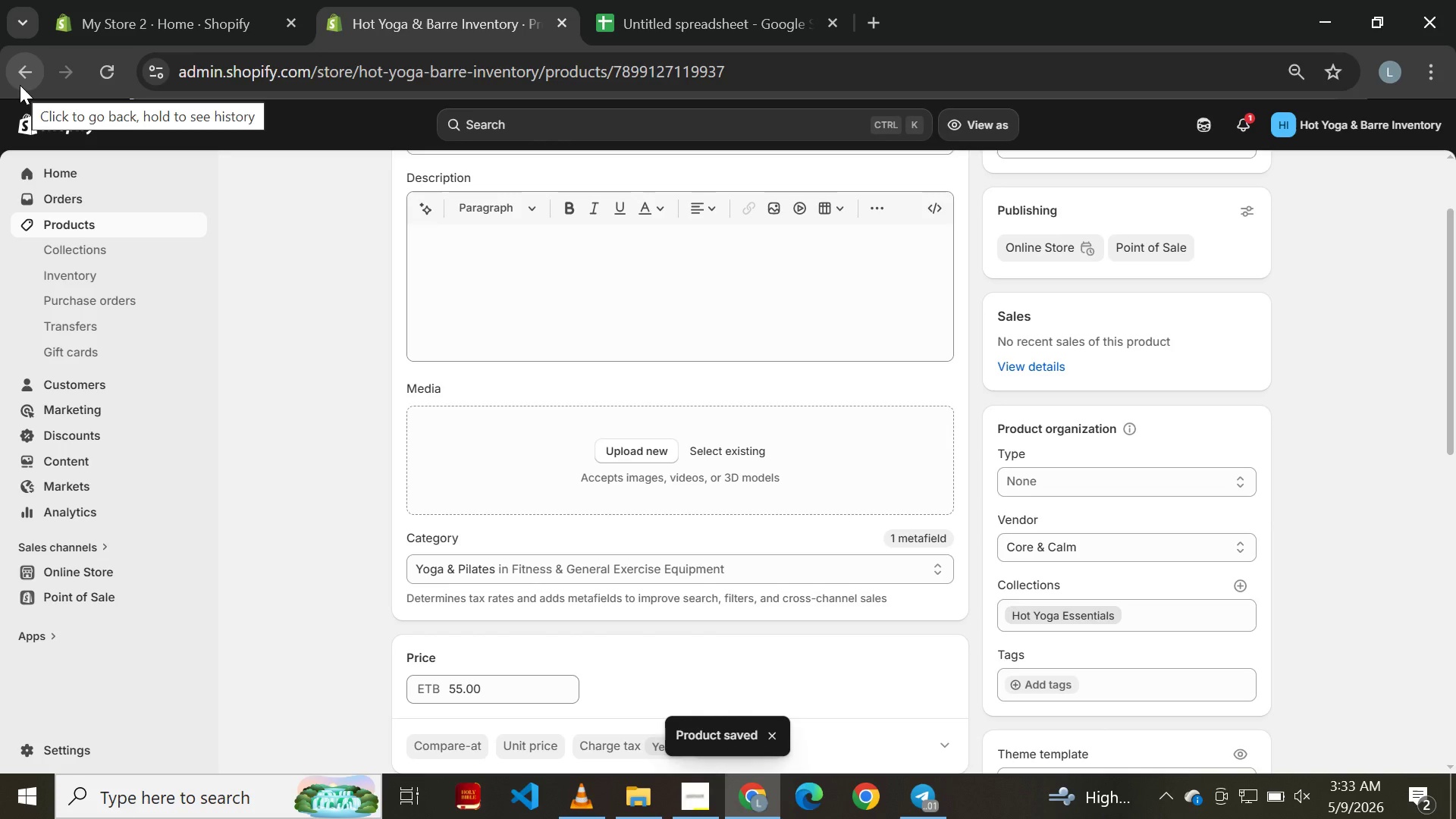 
scroll: coordinate [698, 429], scroll_direction: down, amount: 3.0
 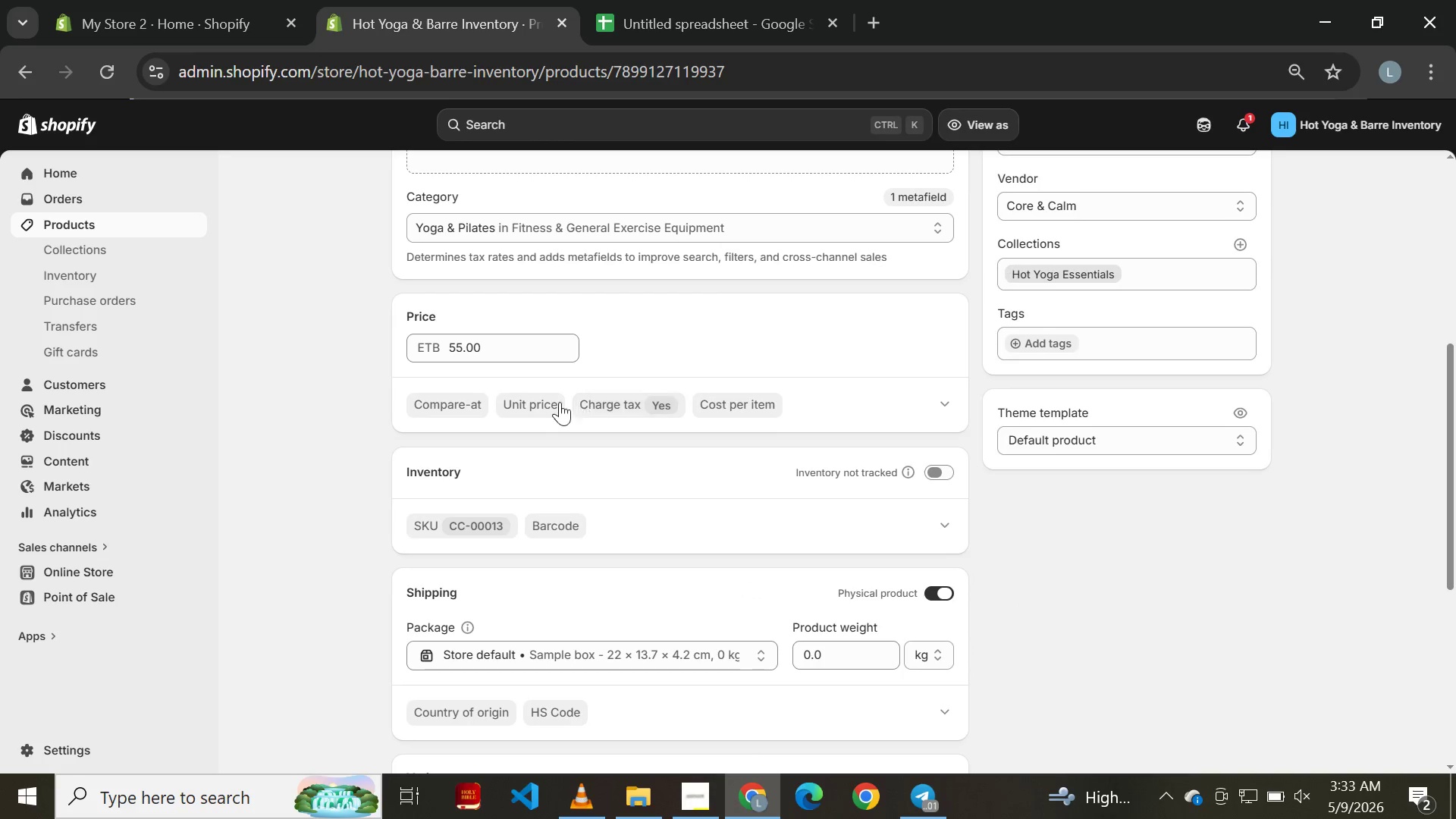 
scroll: coordinate [540, 397], scroll_direction: up, amount: 2.0
 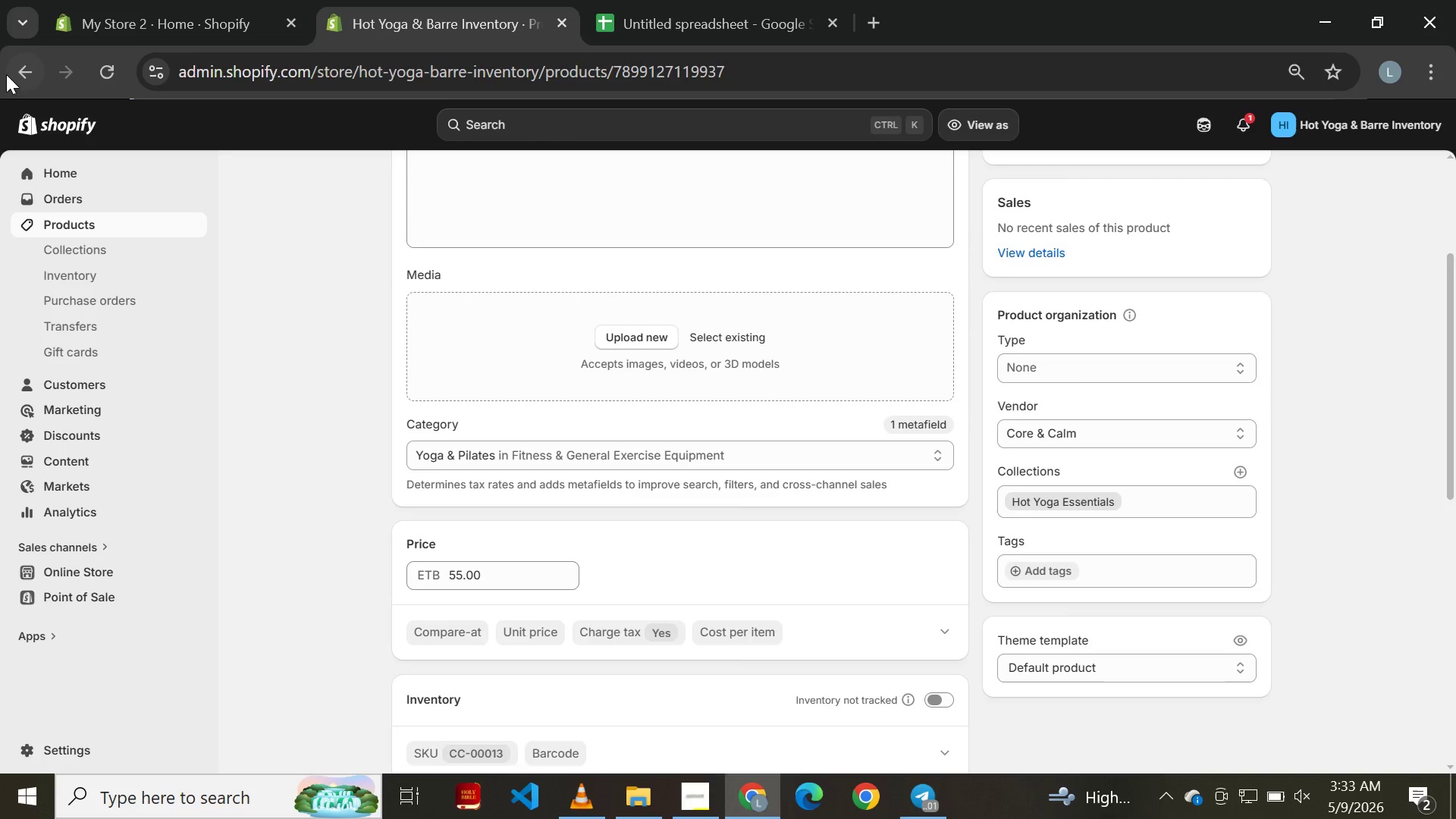 
left_click([3, 72])
 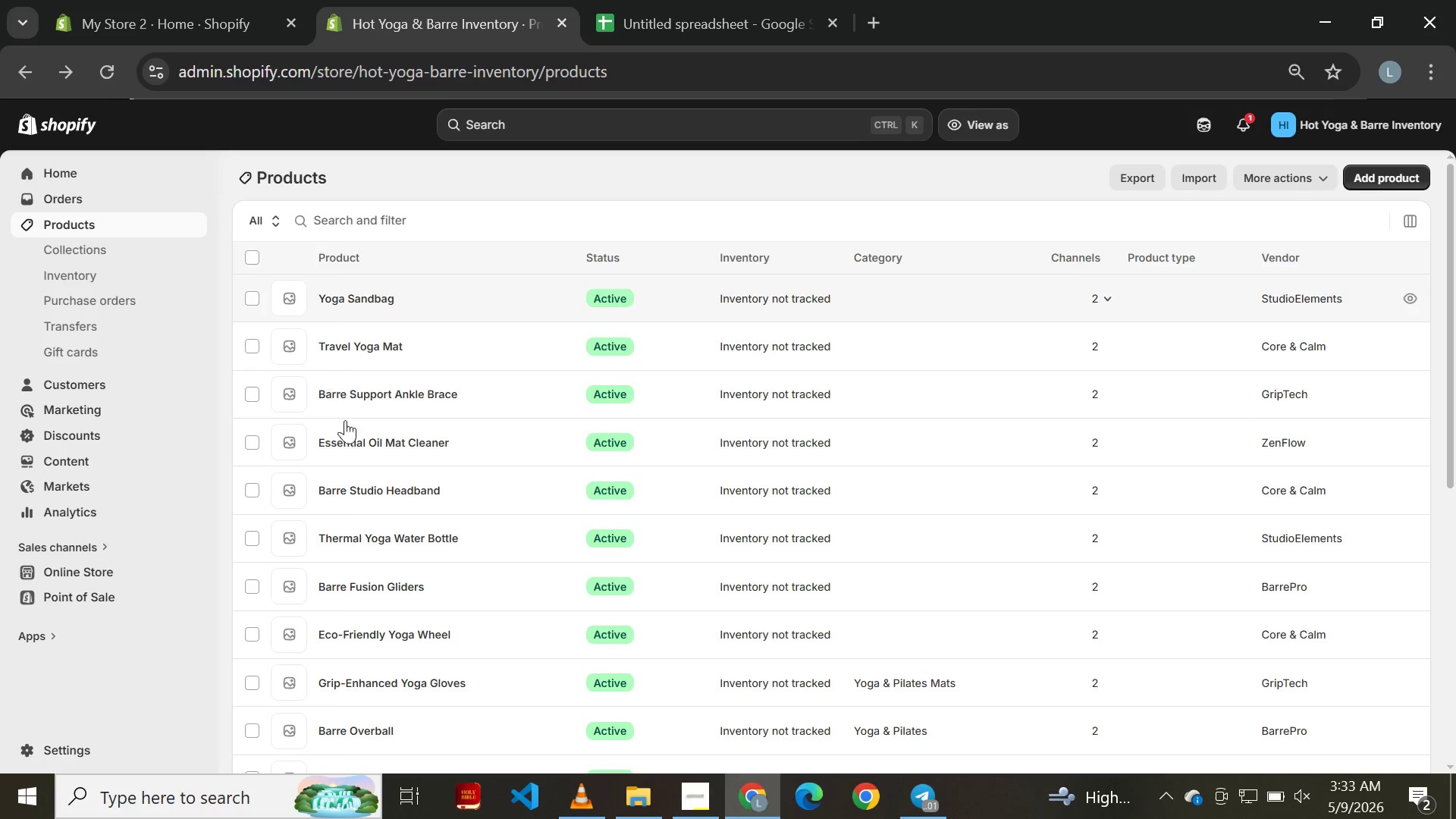 
wait(8.02)
 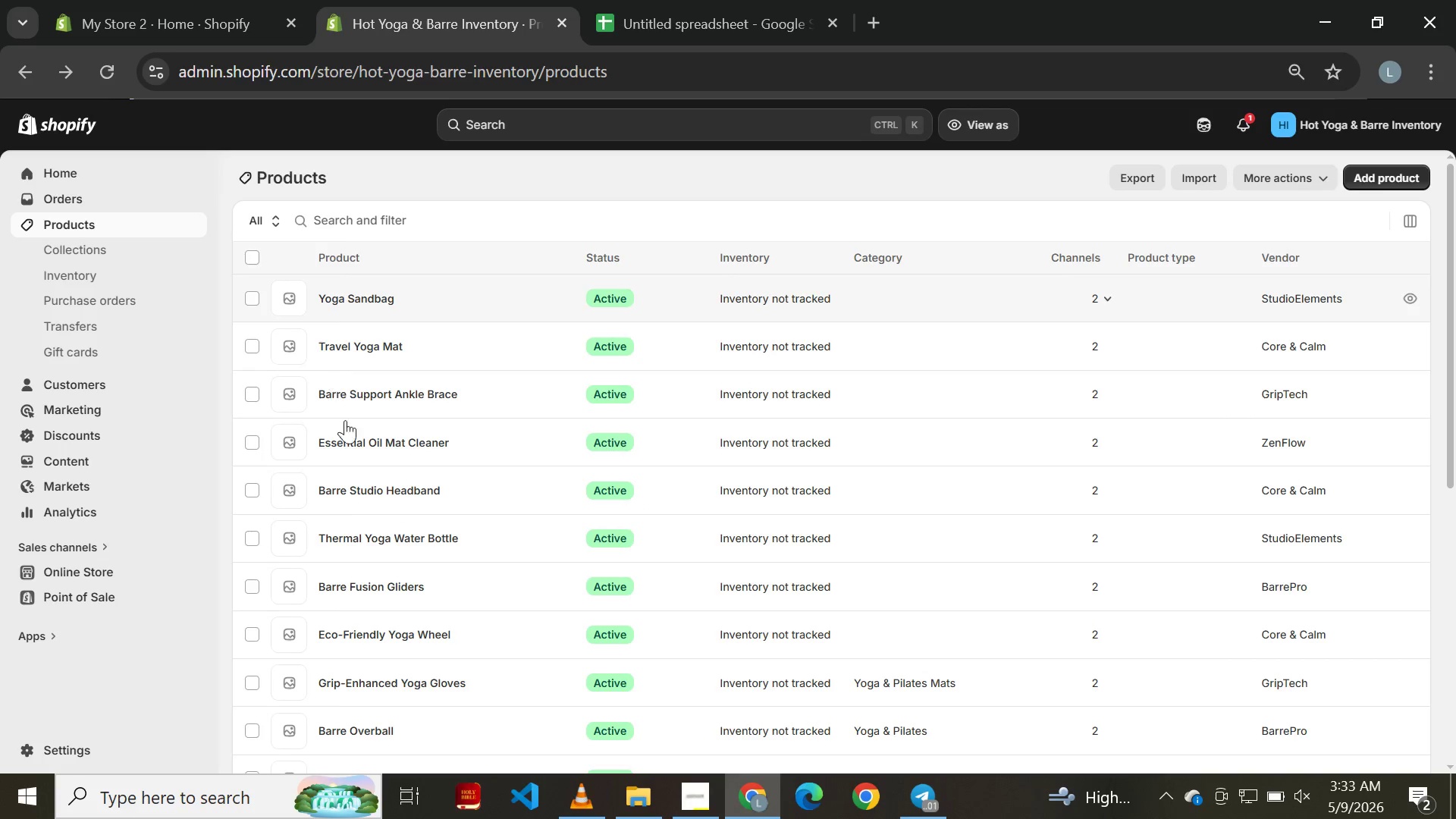 
left_click([379, 586])
 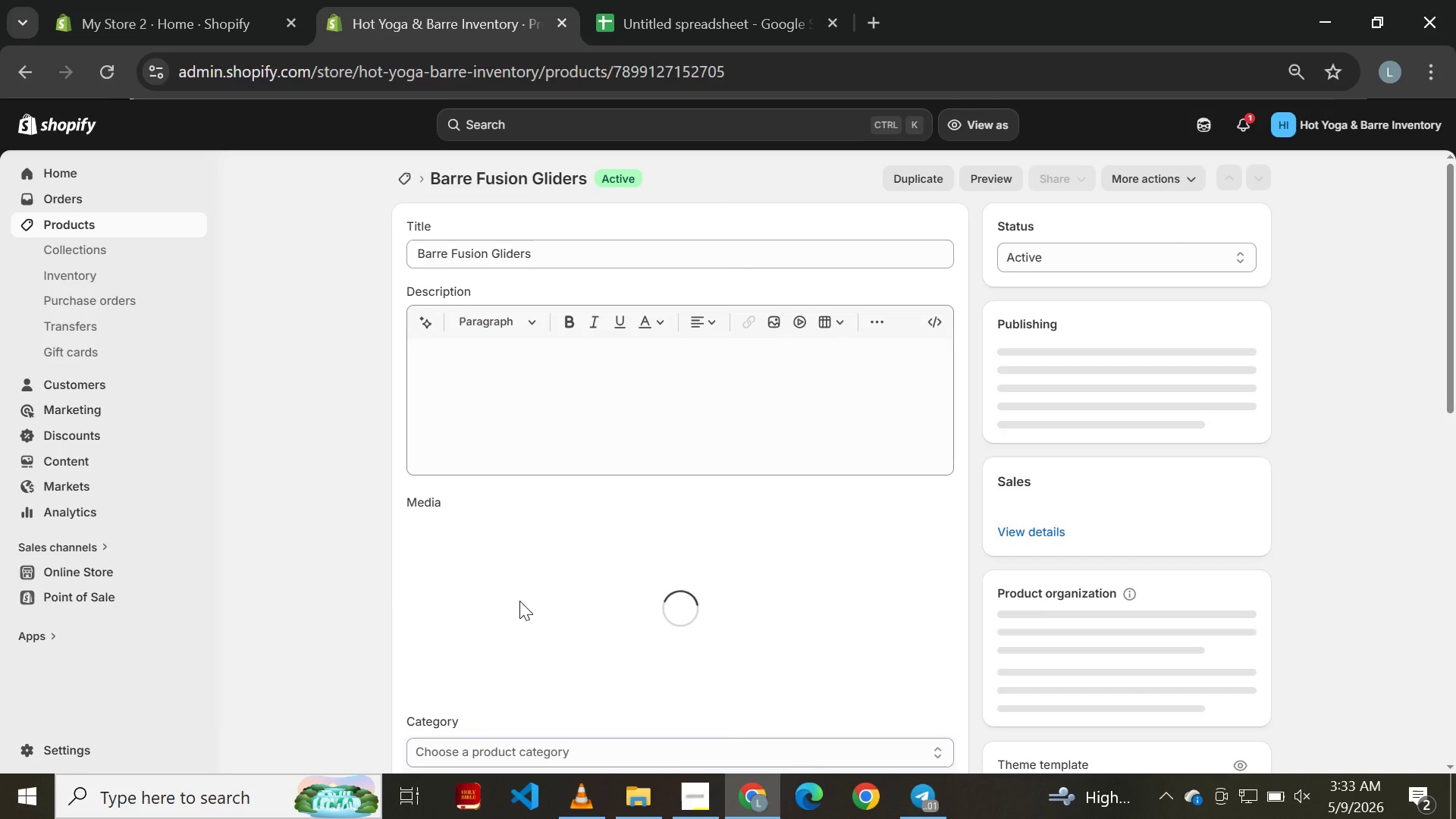 
scroll: coordinate [519, 601], scroll_direction: down, amount: 2.0
 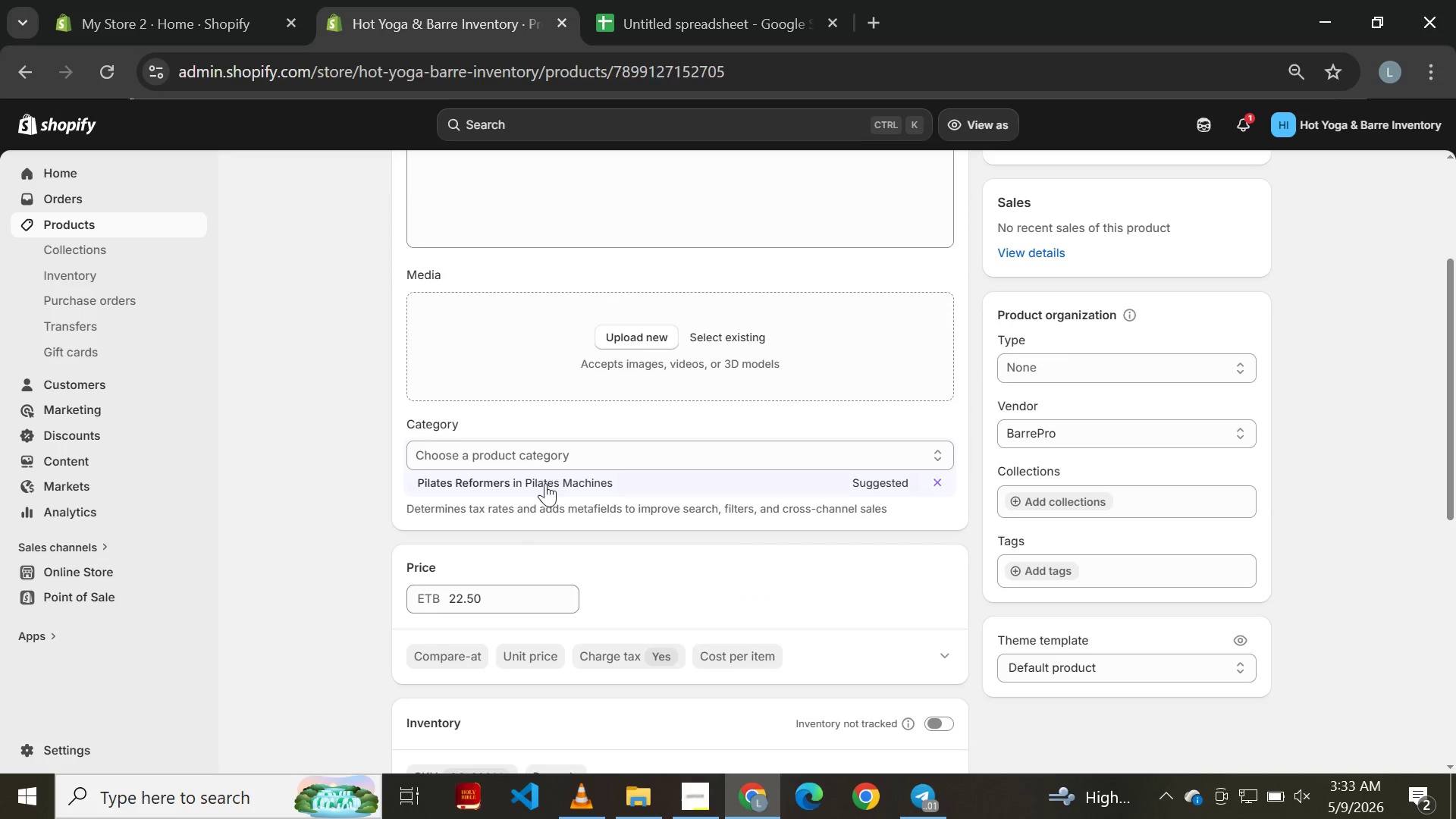 
left_click([545, 483])
 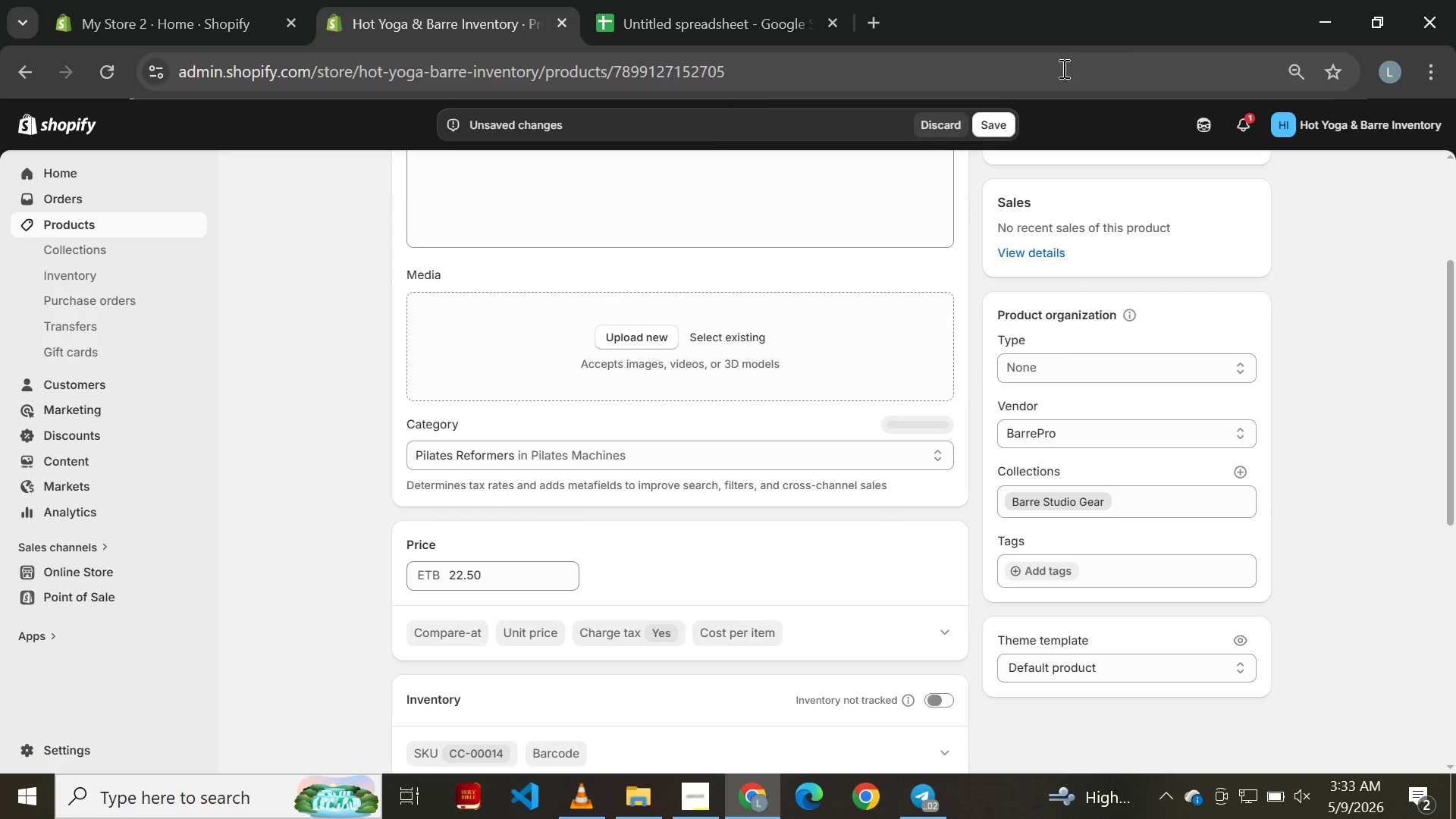 
left_click([996, 110])
 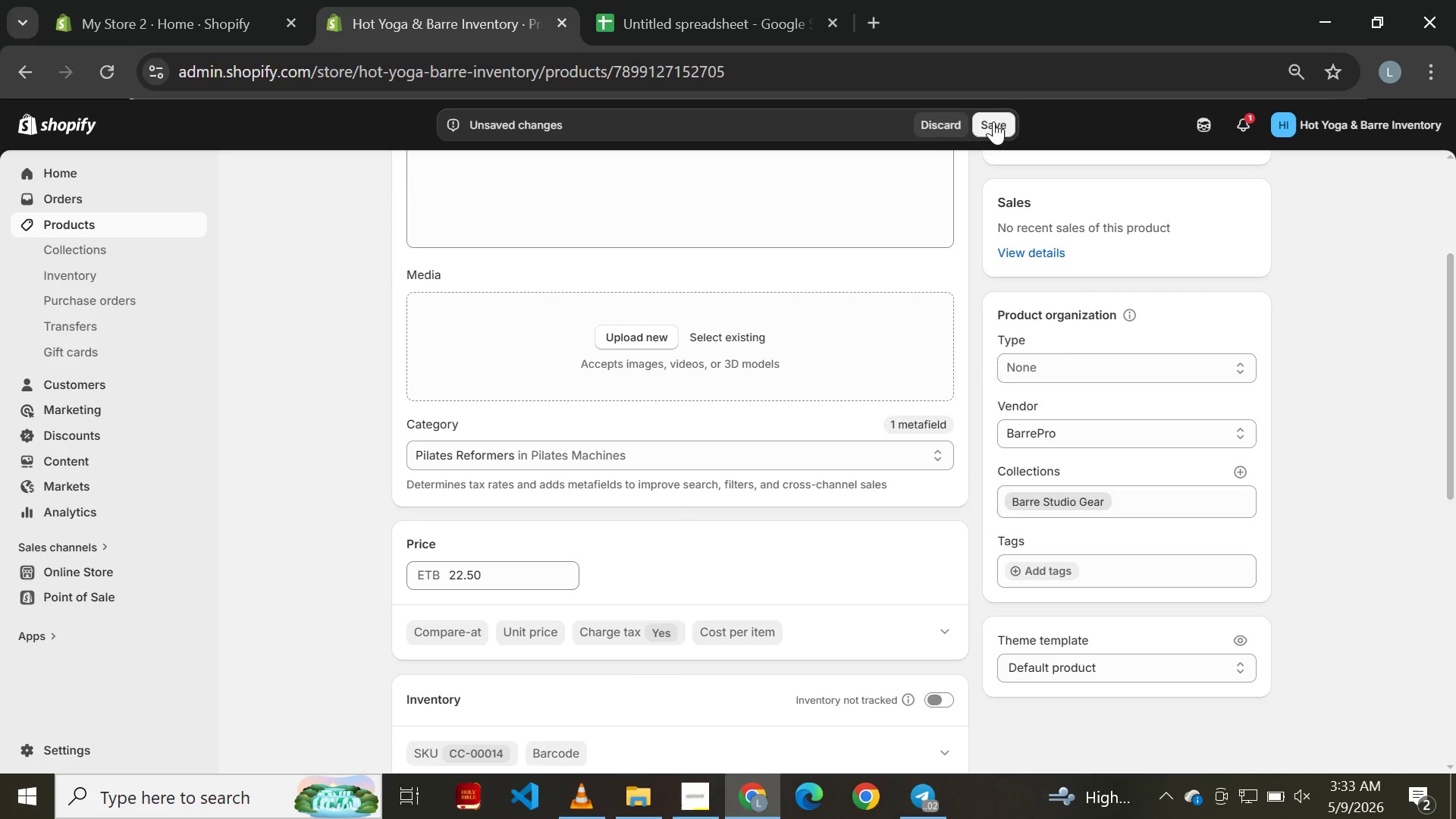 
left_click([992, 124])
 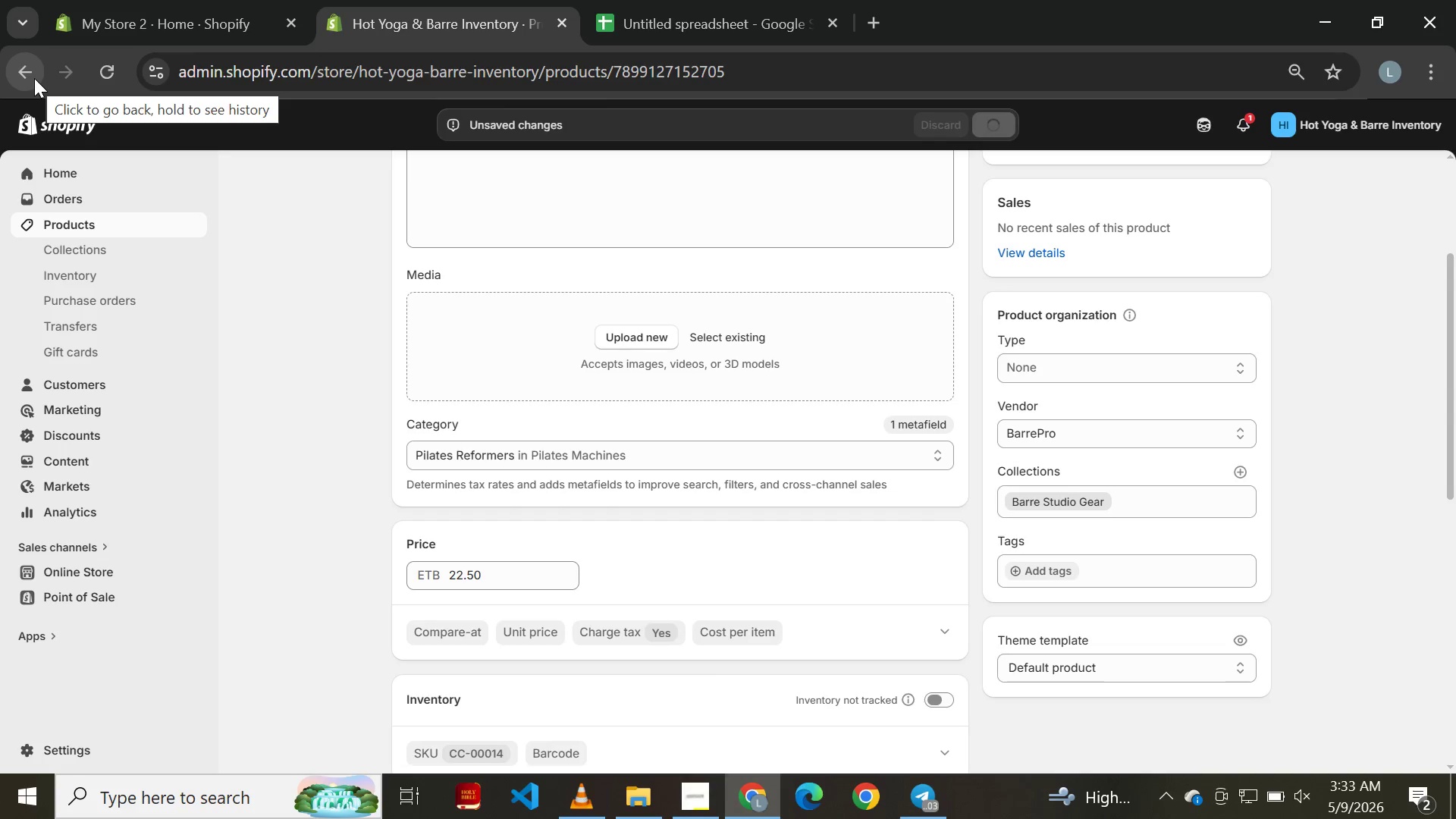 
wait(5.42)
 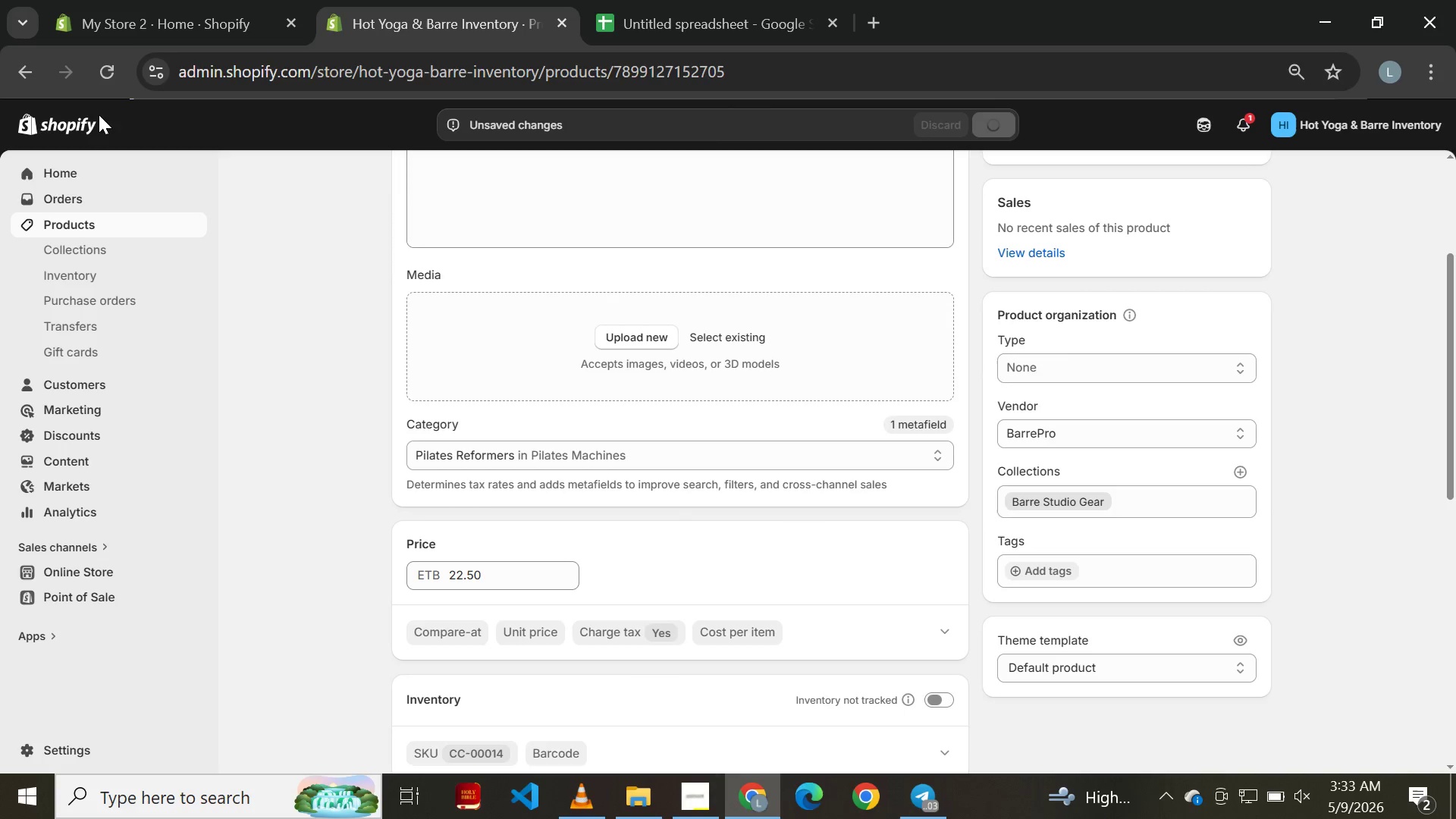 
left_click([34, 78])
 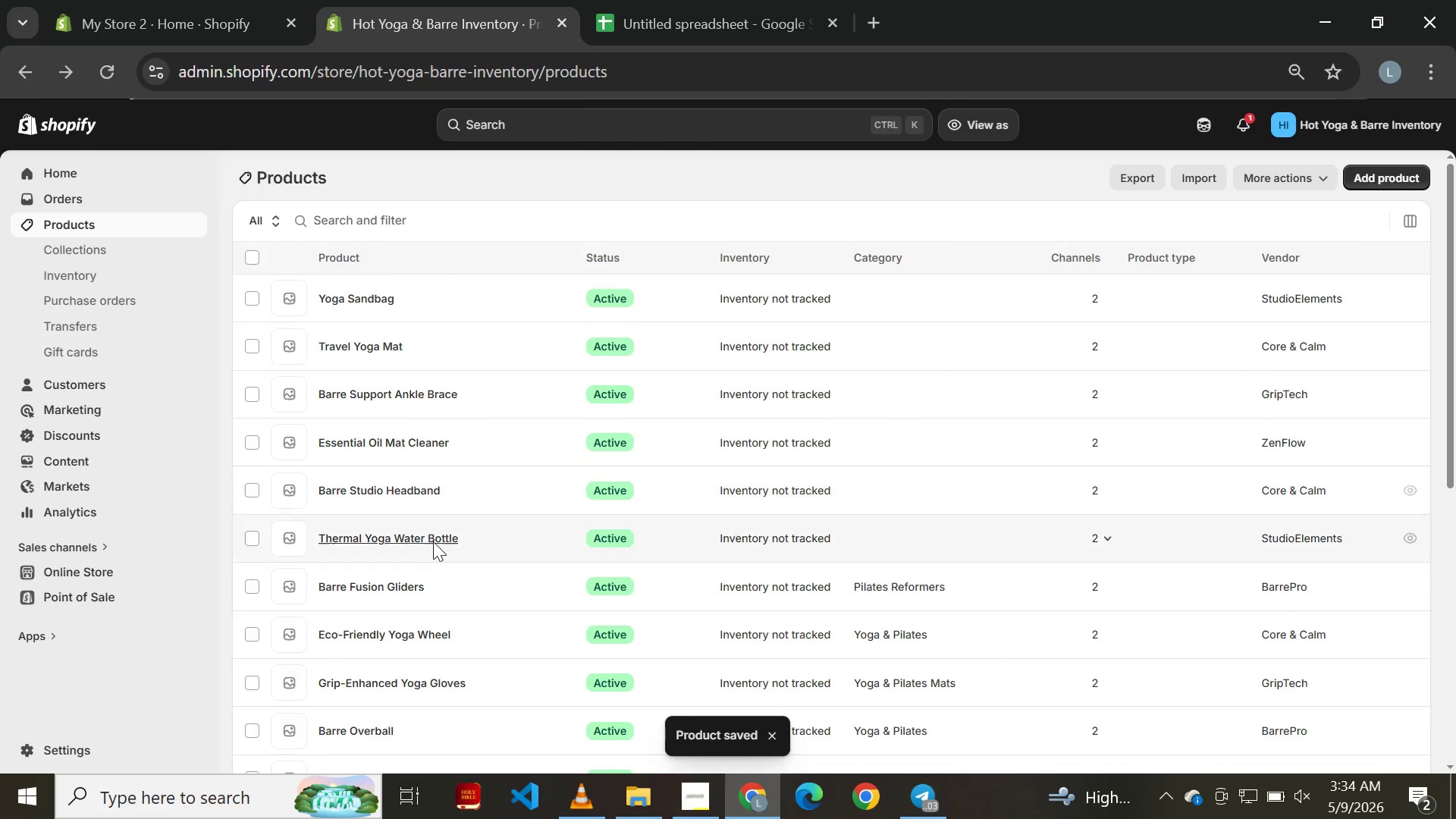 
left_click([390, 538])
 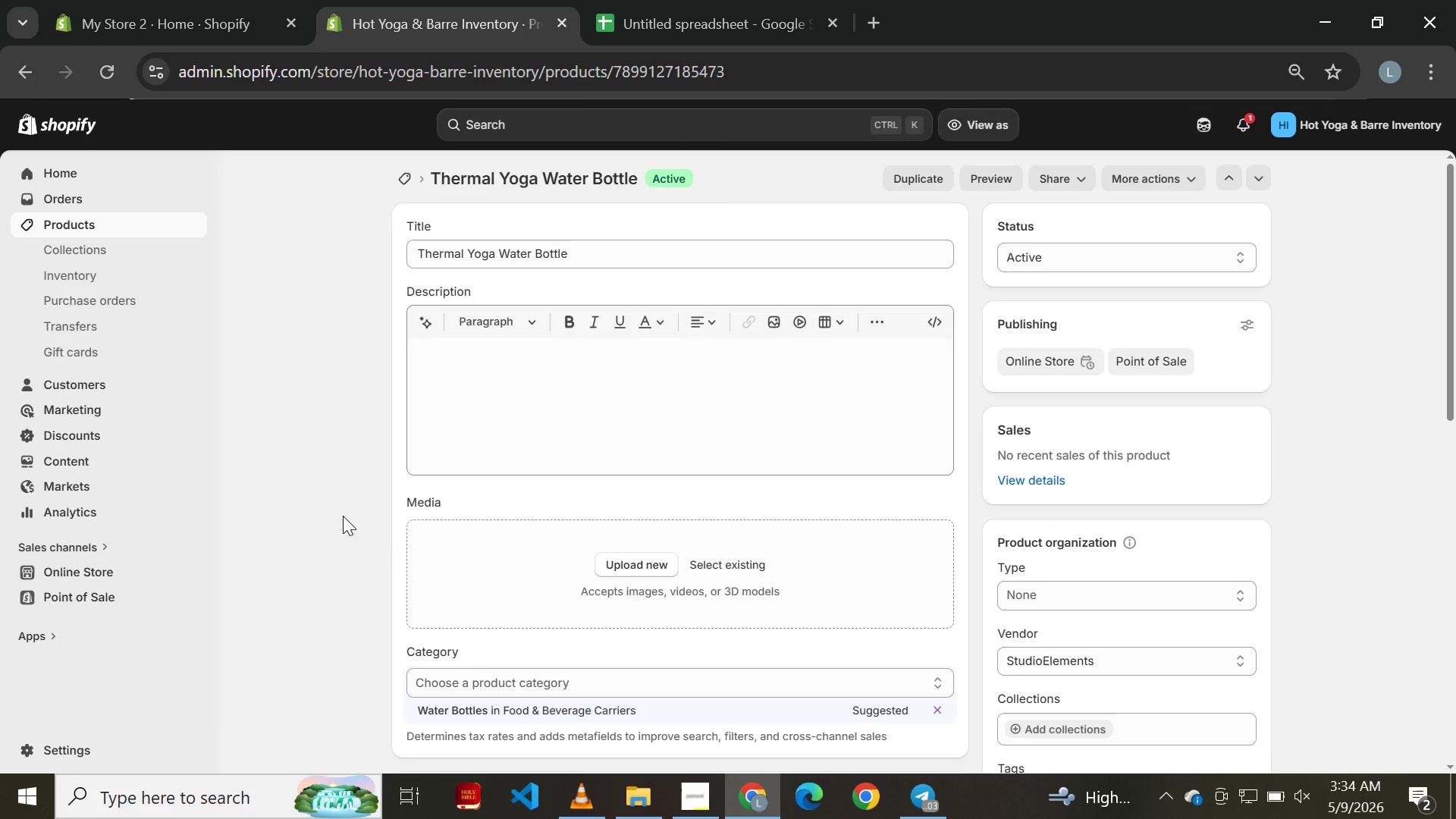 
left_click([635, 713])
 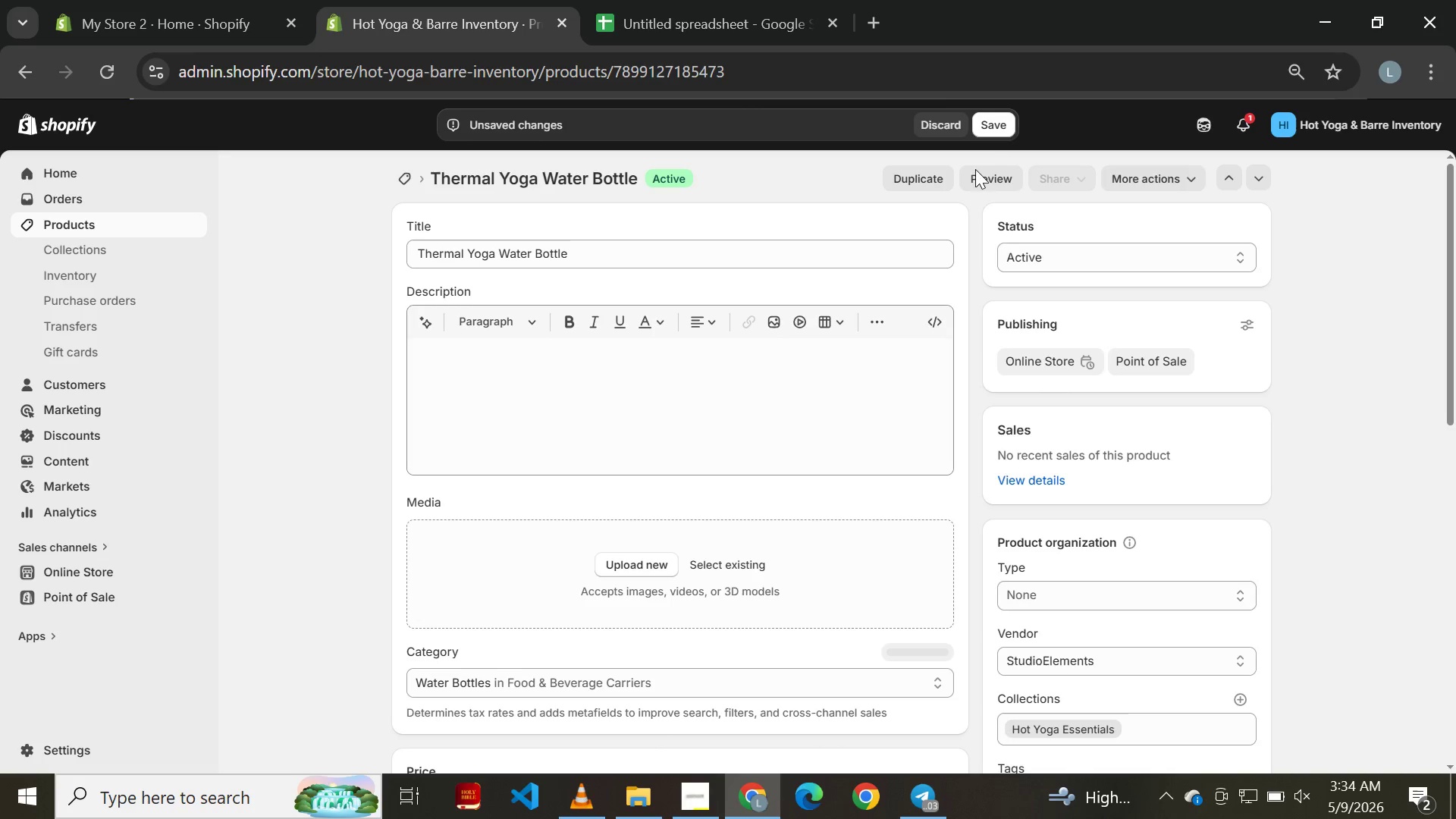 
left_click([997, 122])
 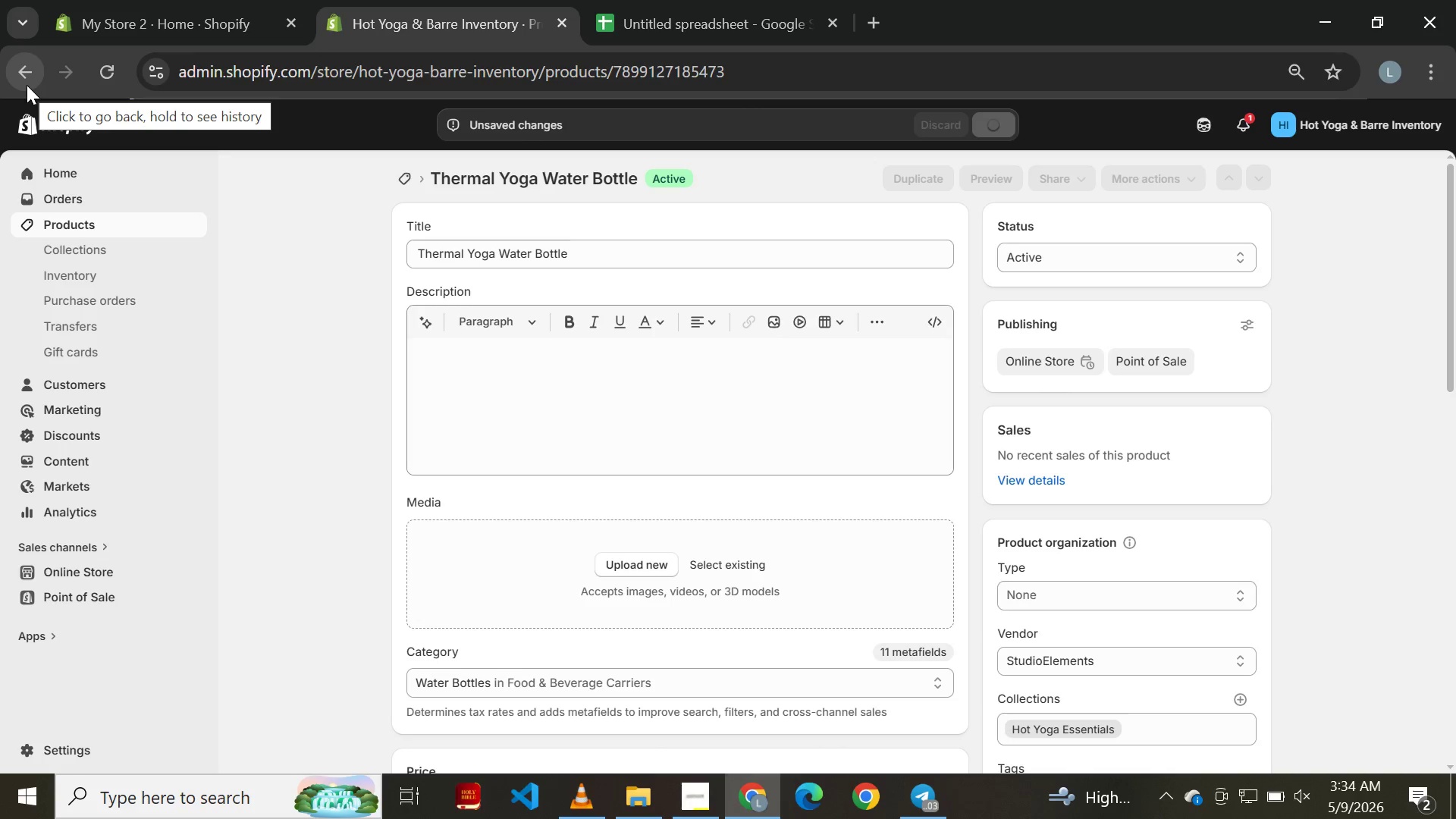 
left_click([27, 85])
 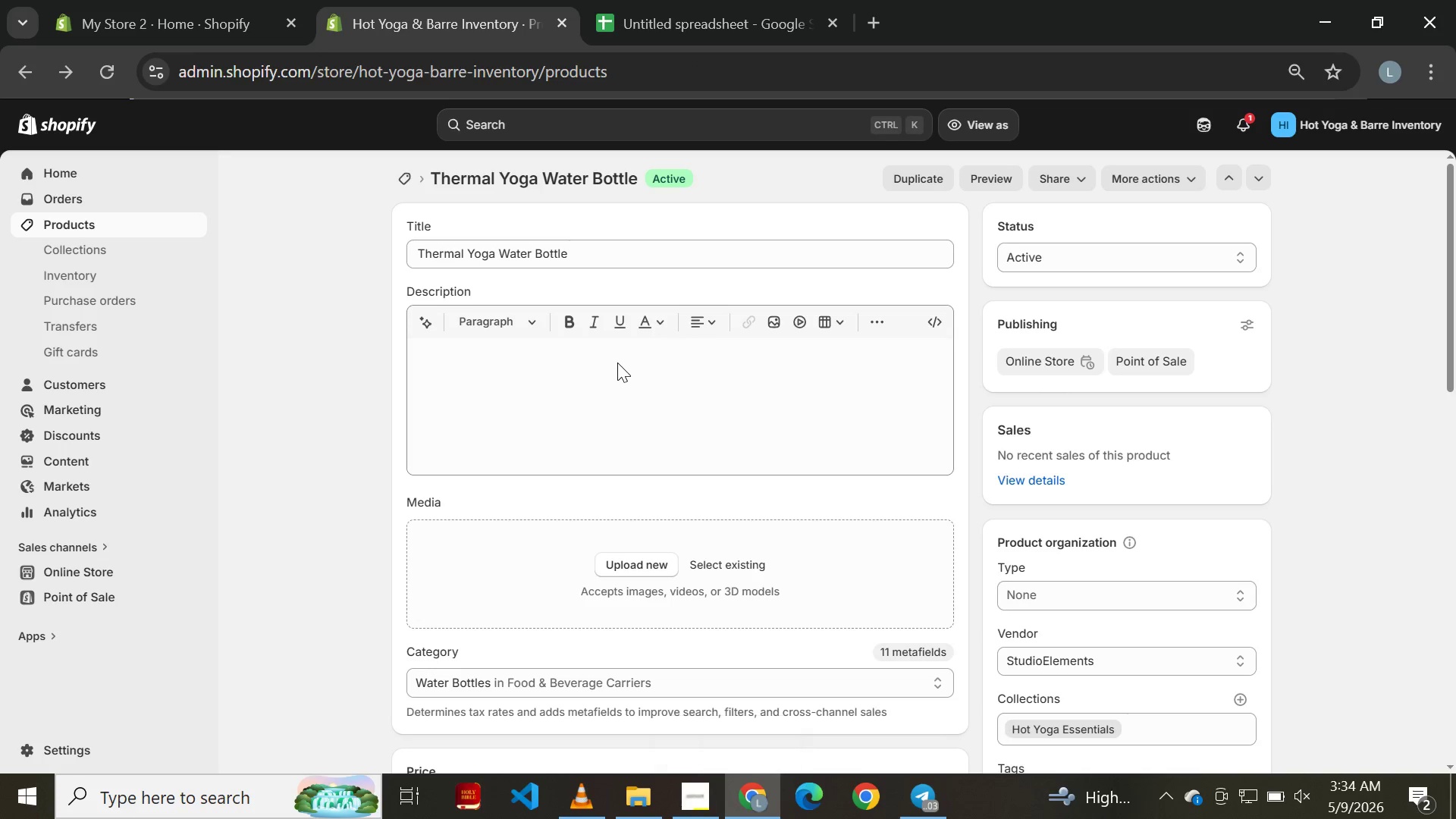 
scroll: coordinate [620, 363], scroll_direction: down, amount: 2.0
 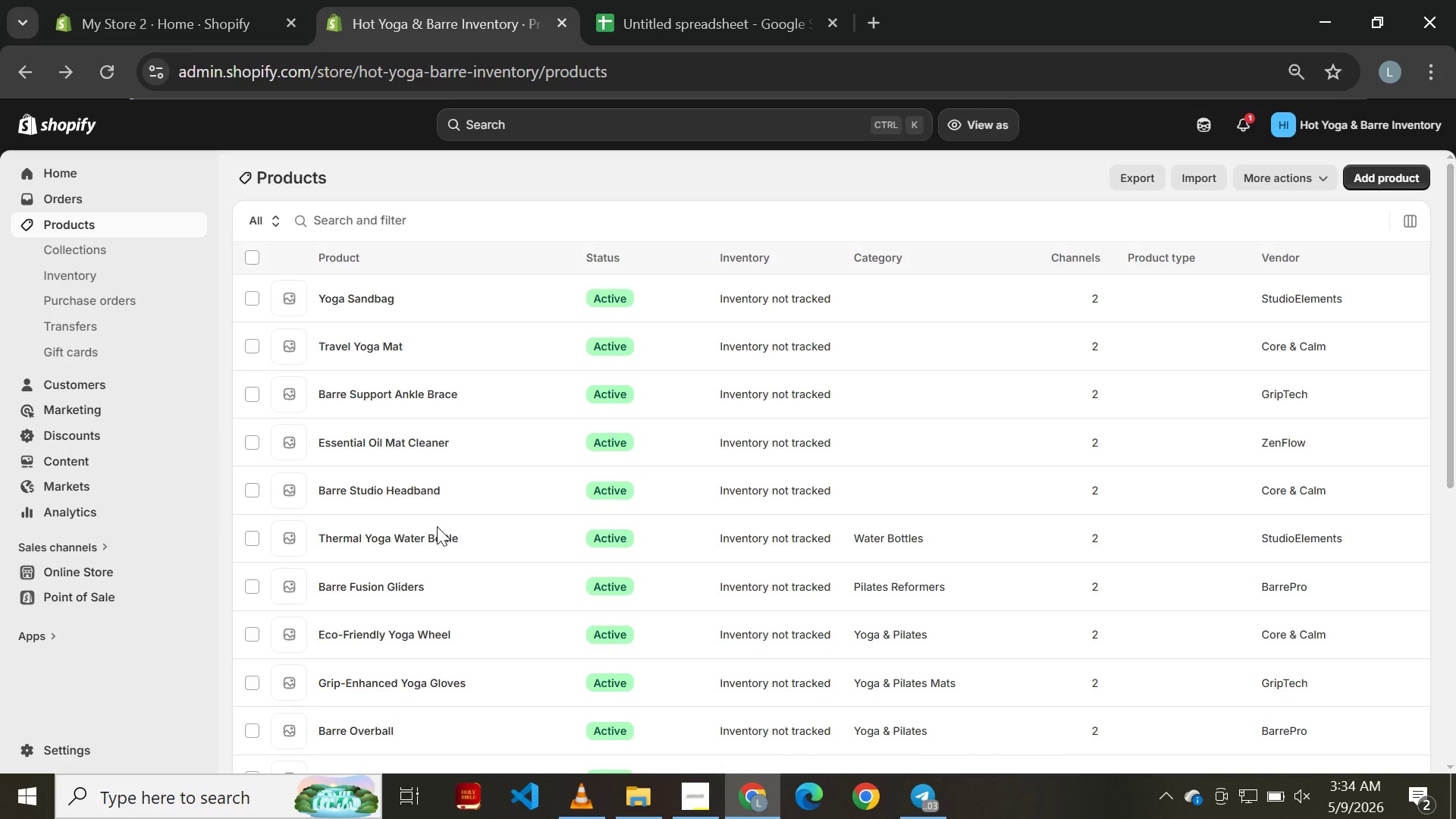 
left_click([436, 535])
 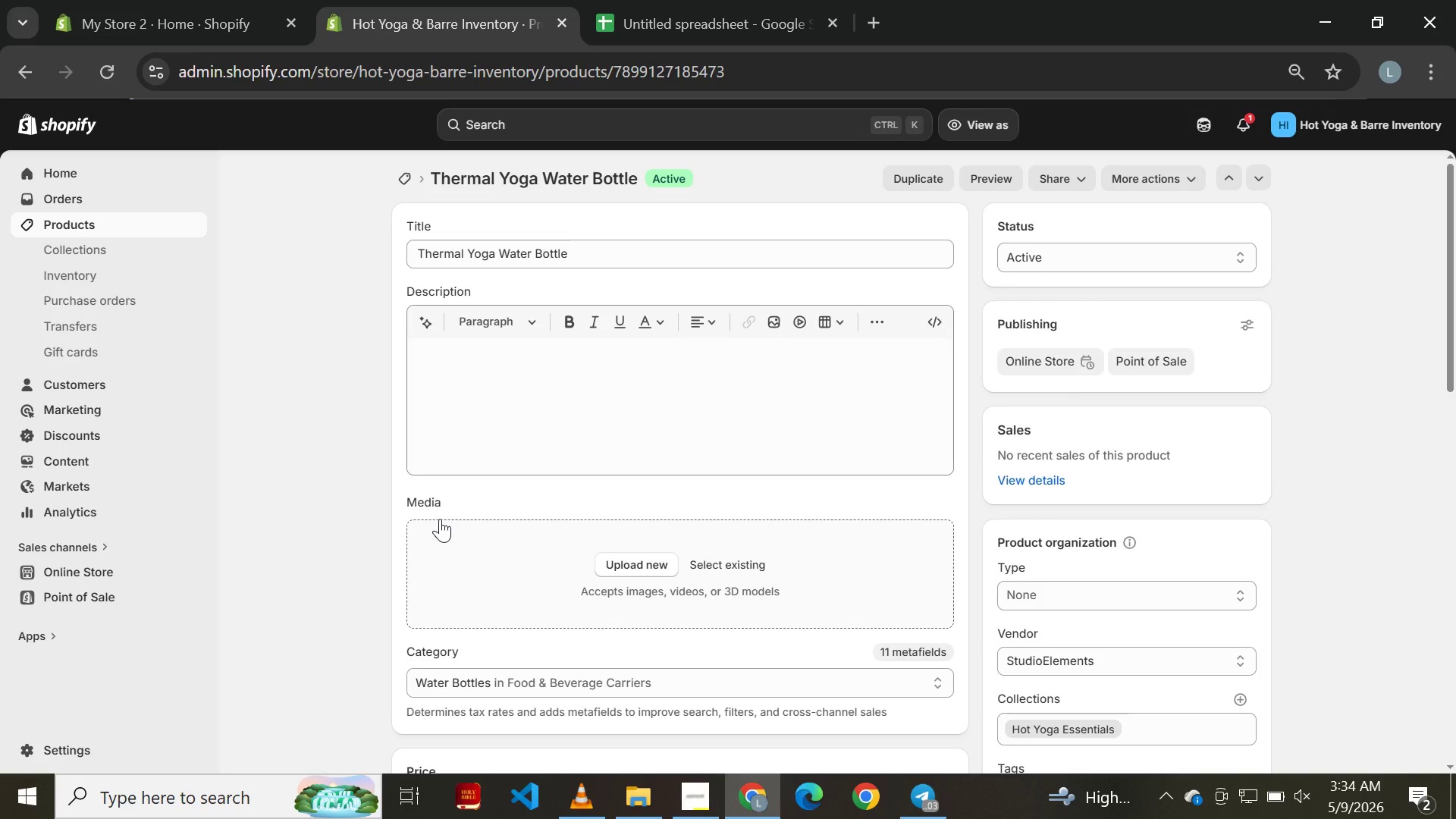 
wait(7.39)
 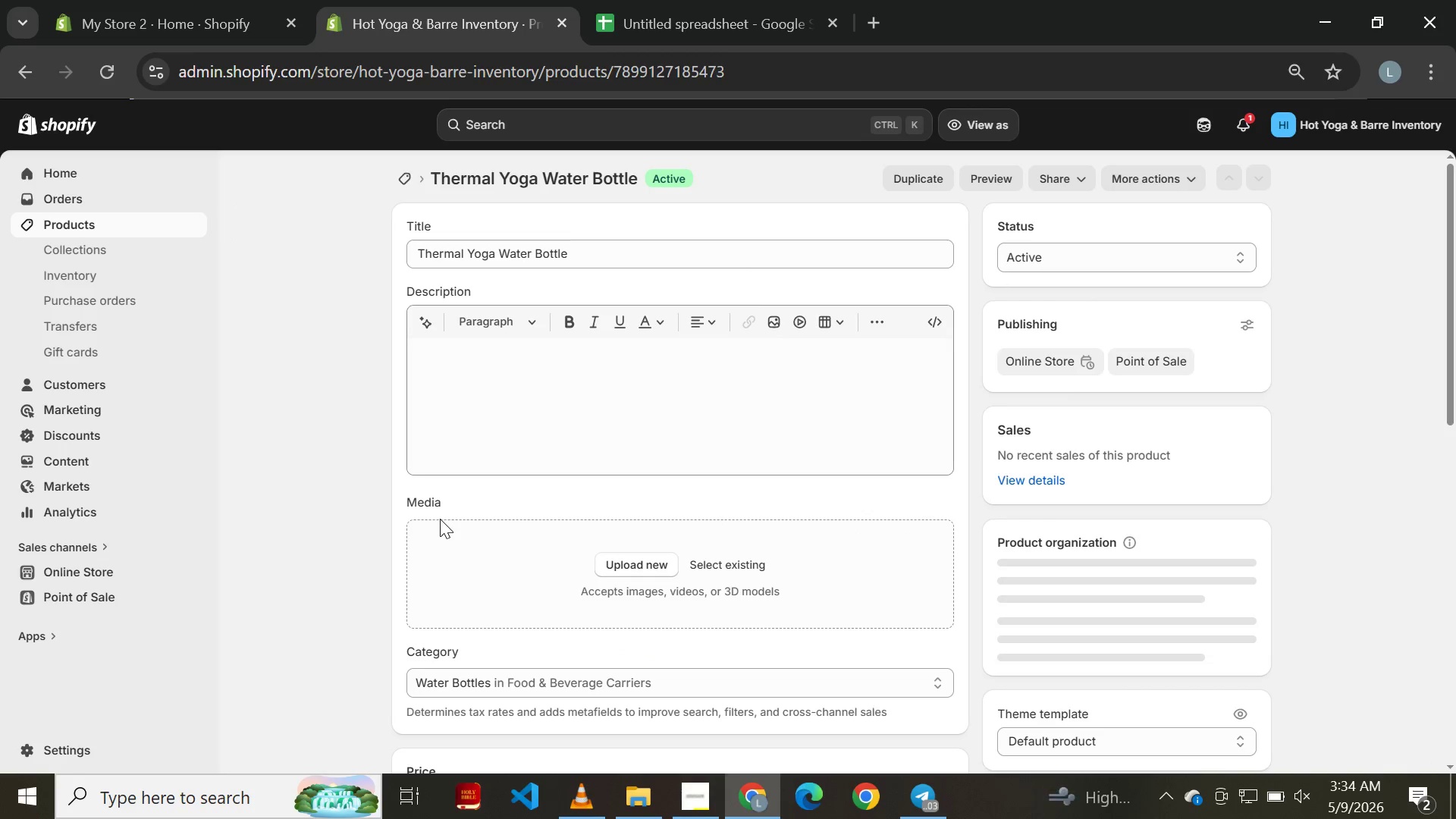 
scroll: coordinate [525, 591], scroll_direction: down, amount: 2.0
 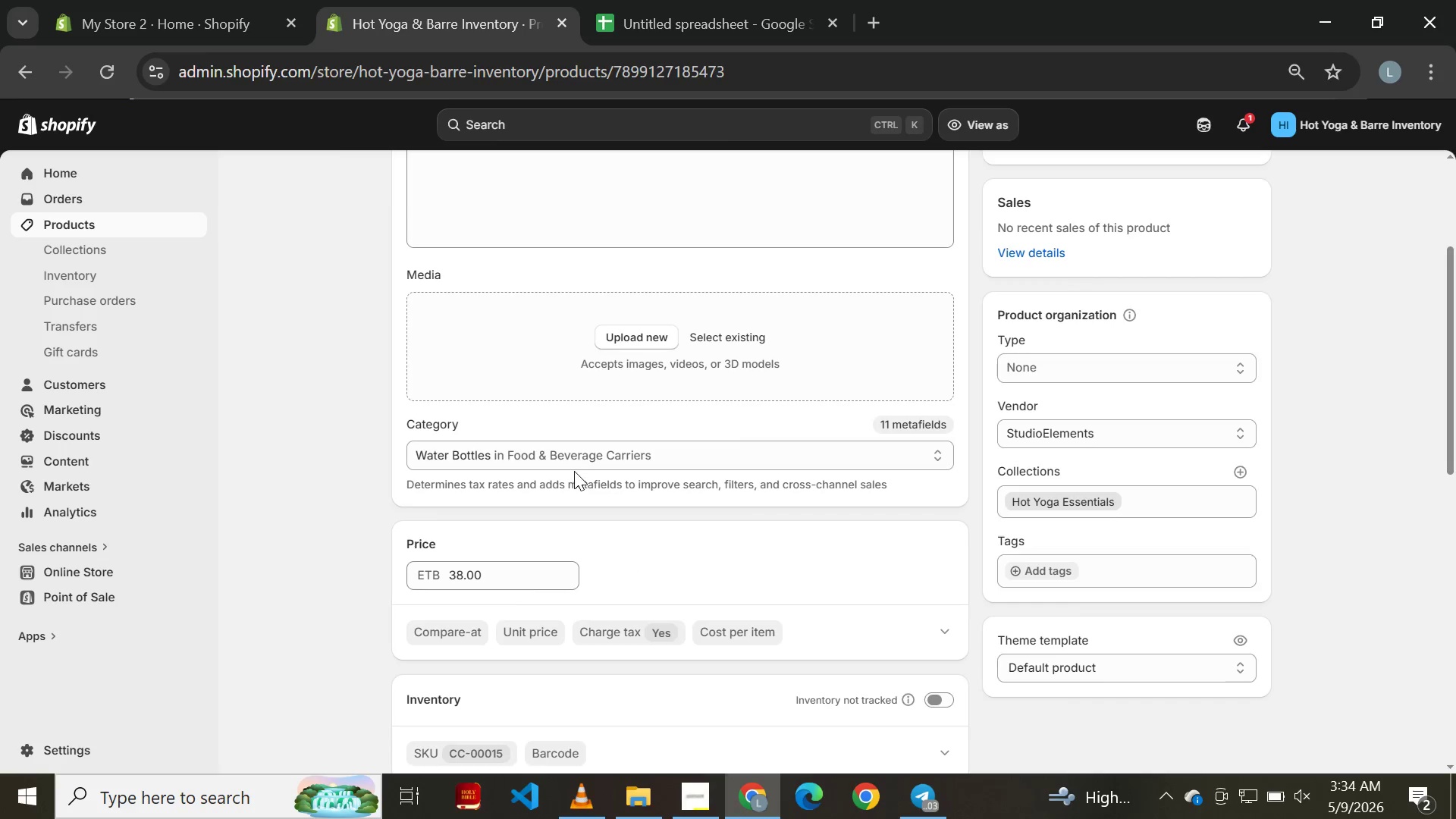 
scroll: coordinate [574, 471], scroll_direction: up, amount: 4.0
 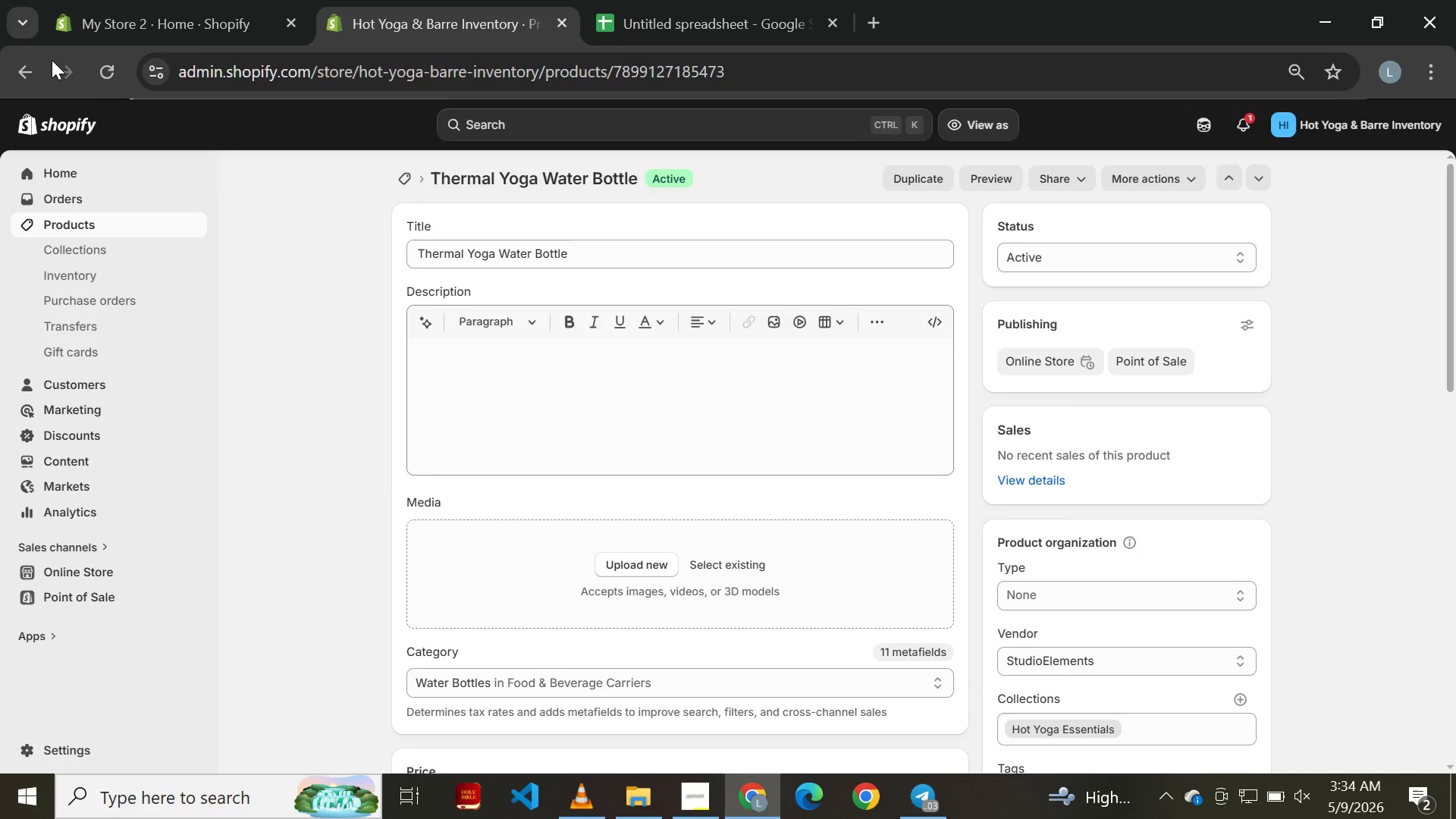 
left_click([11, 64])
 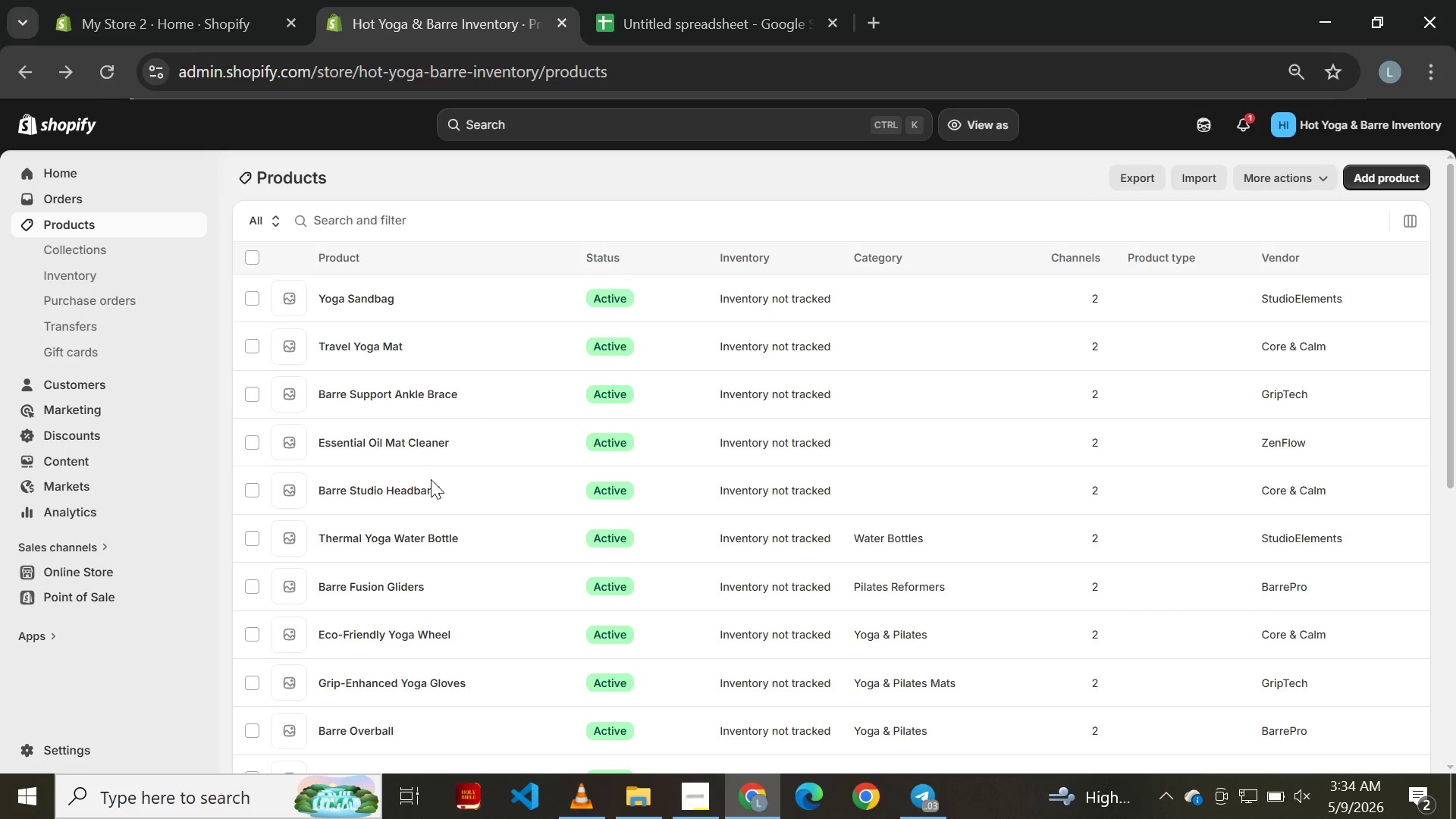 
left_click([375, 479])
 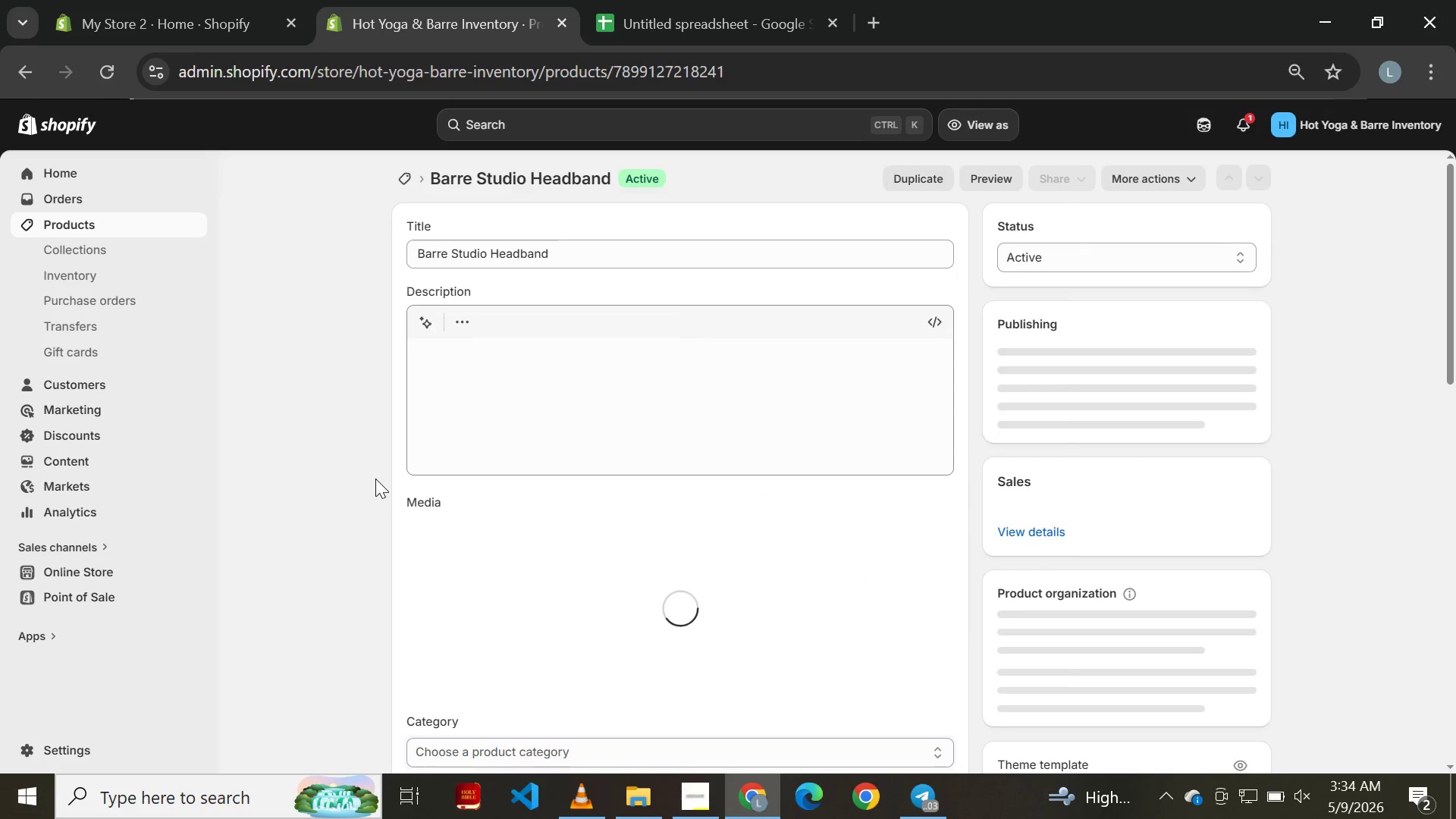 
scroll: coordinate [471, 435], scroll_direction: down, amount: 4.0
 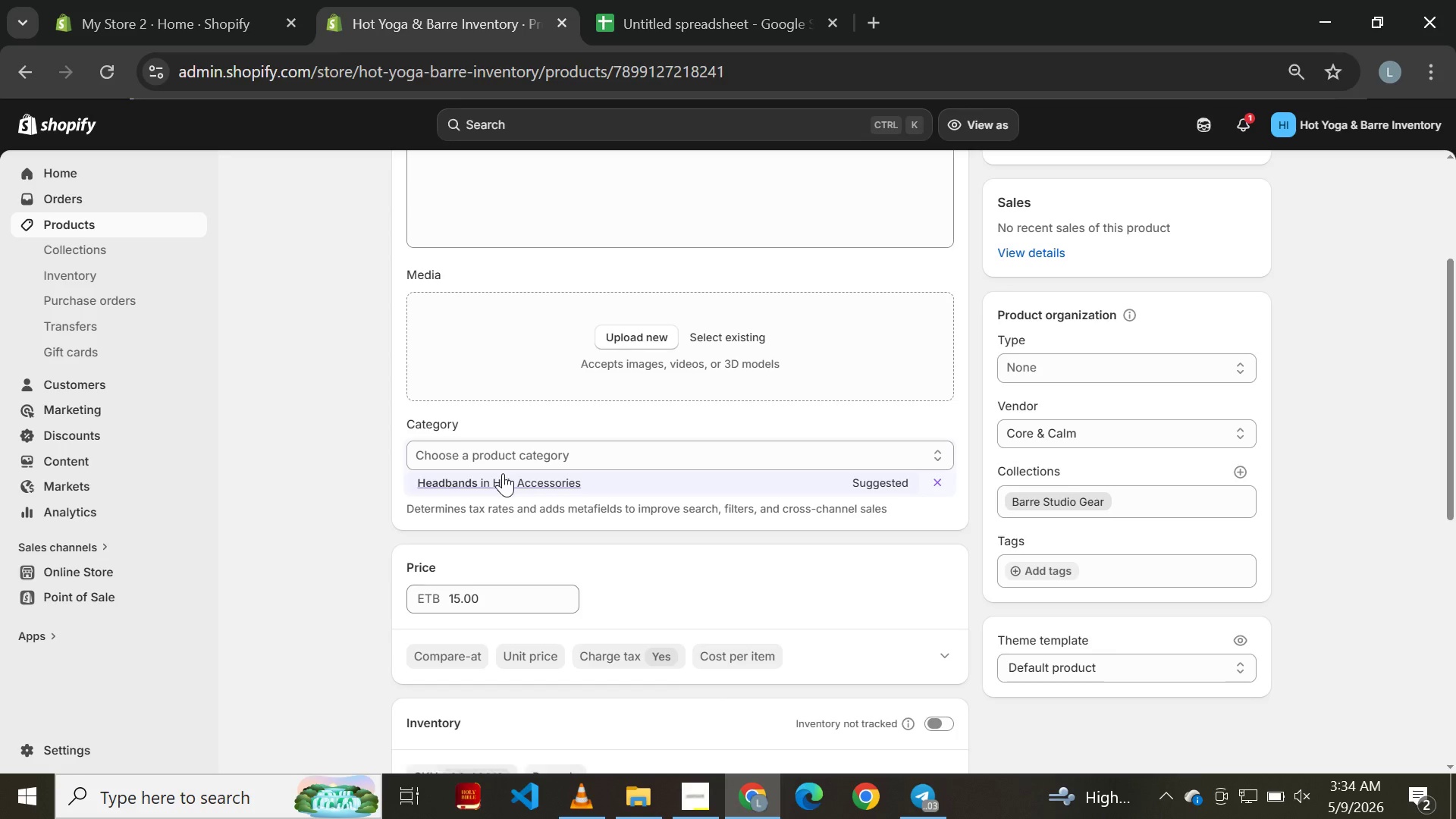 
left_click([504, 488])
 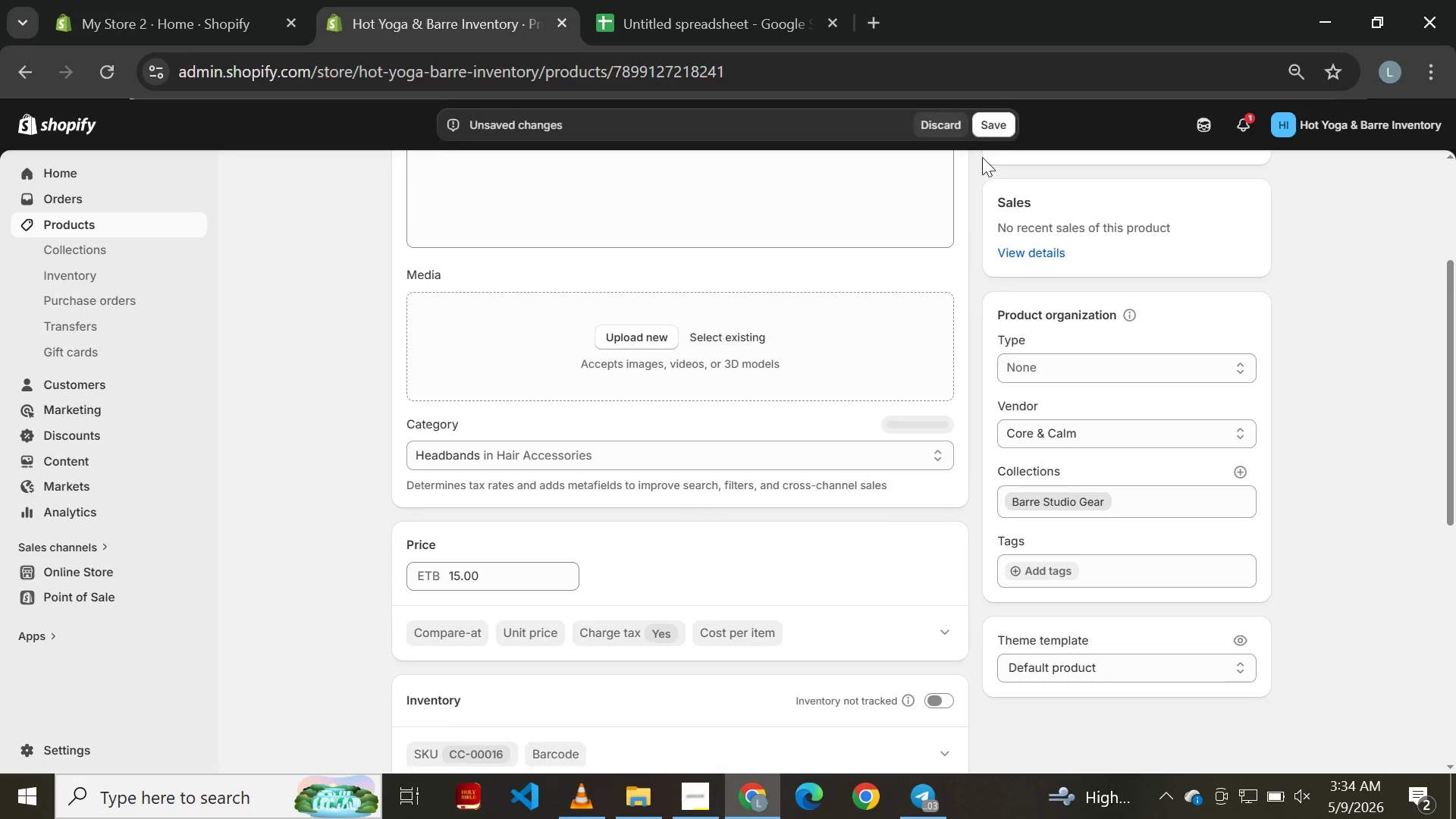 
left_click([1006, 114])
 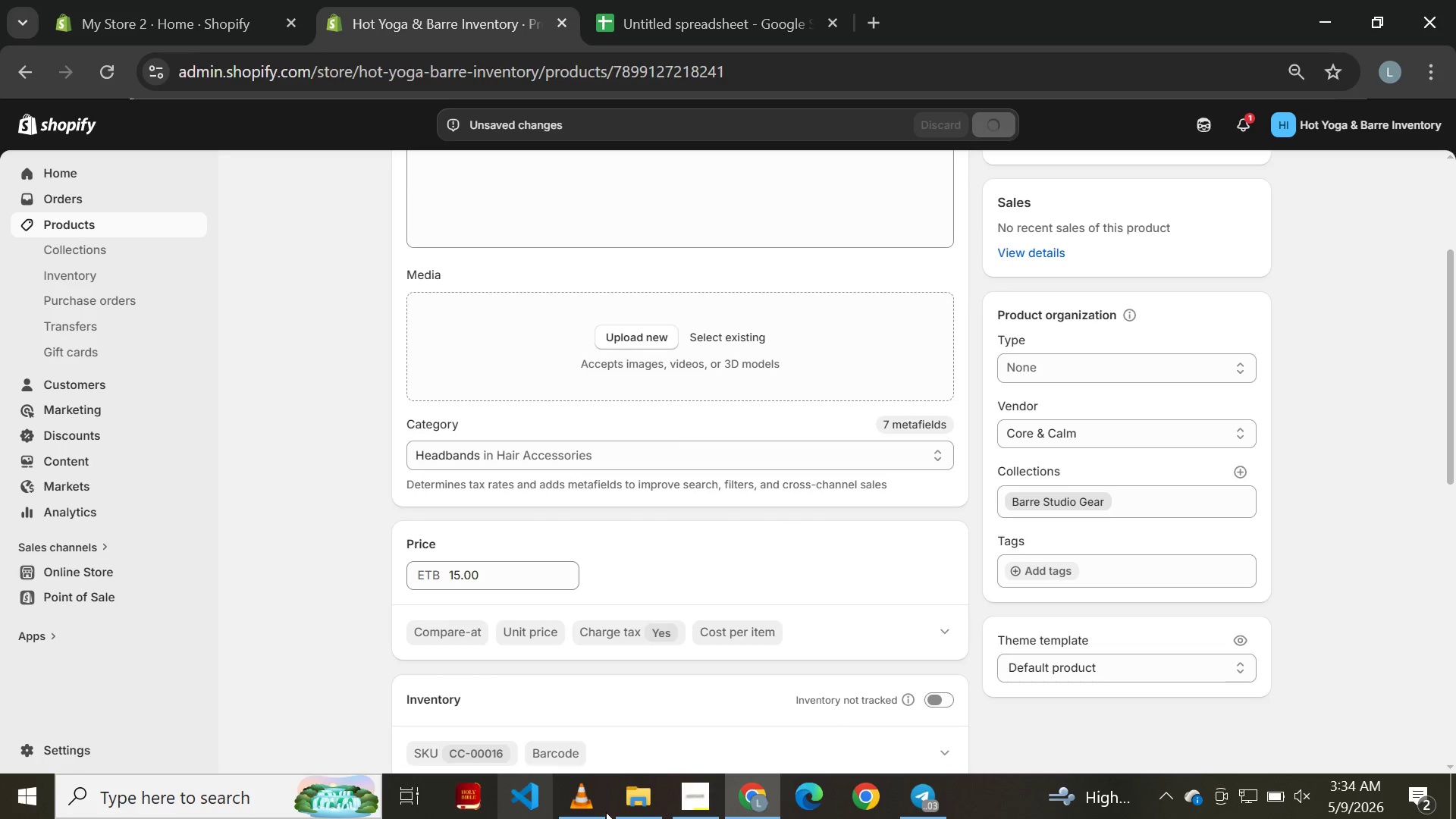 
left_click([673, 802])